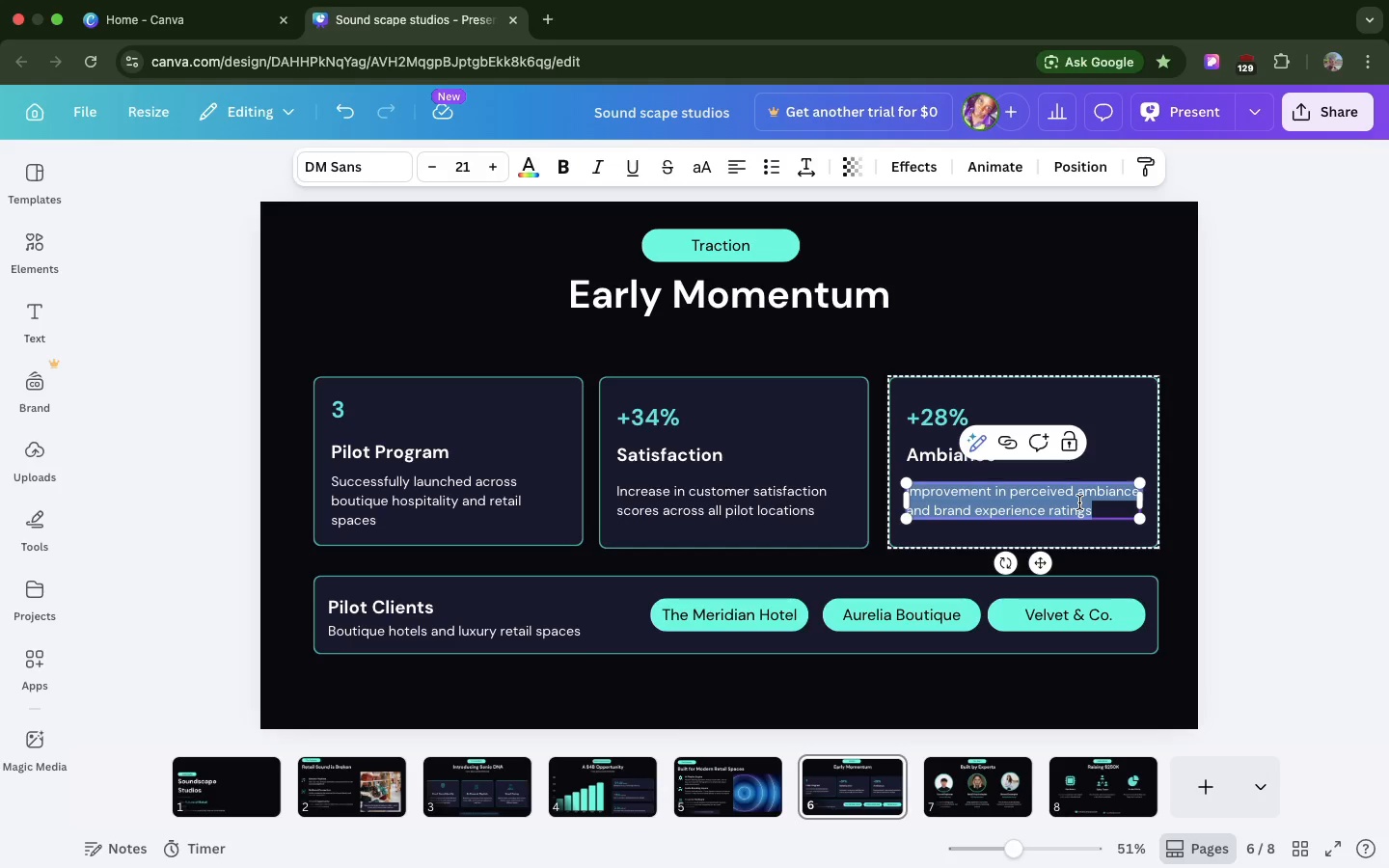 
triple_click([1079, 502])
 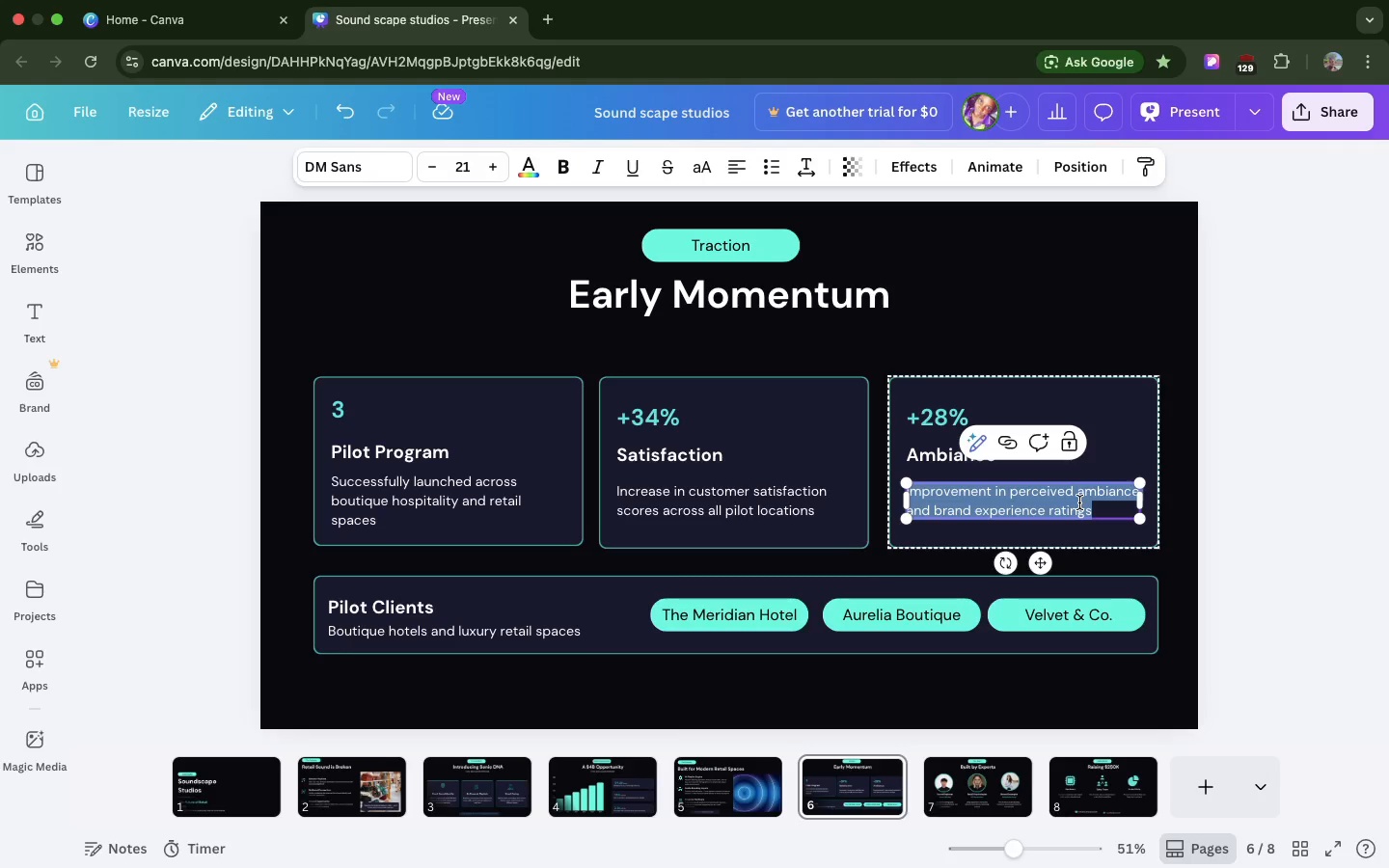 
key(Meta+C)
 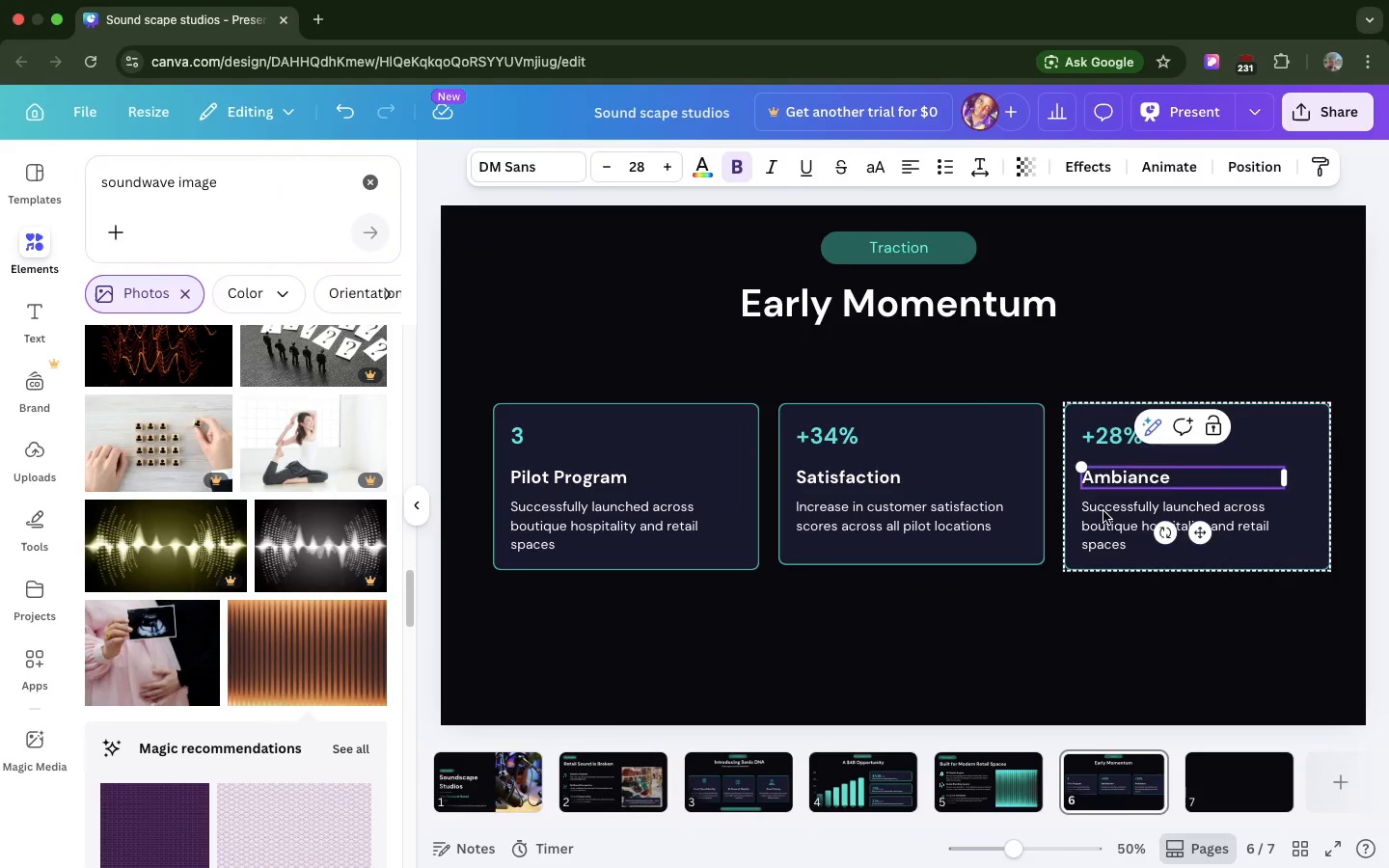 
double_click([1103, 511])
 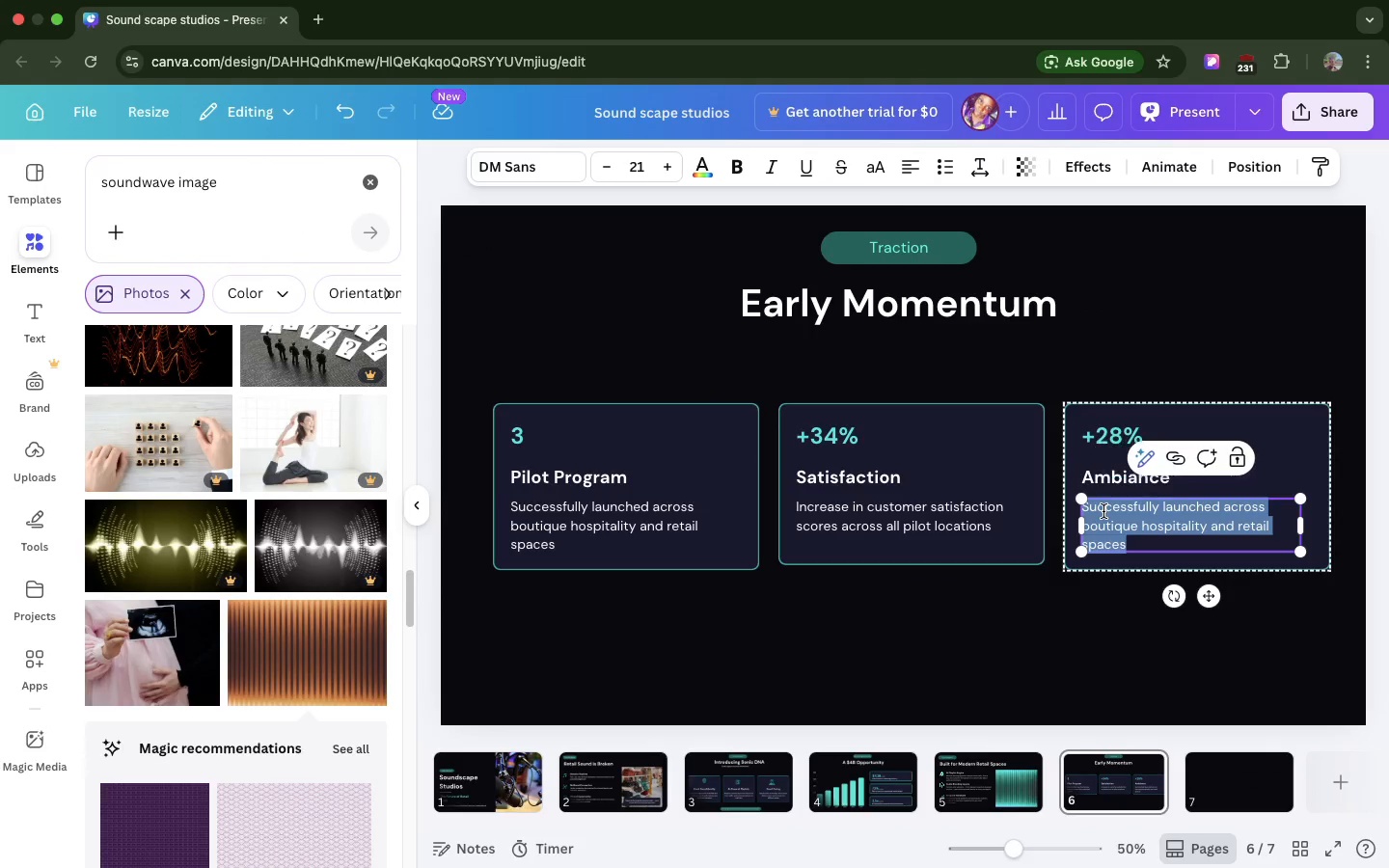 
triple_click([1103, 511])
 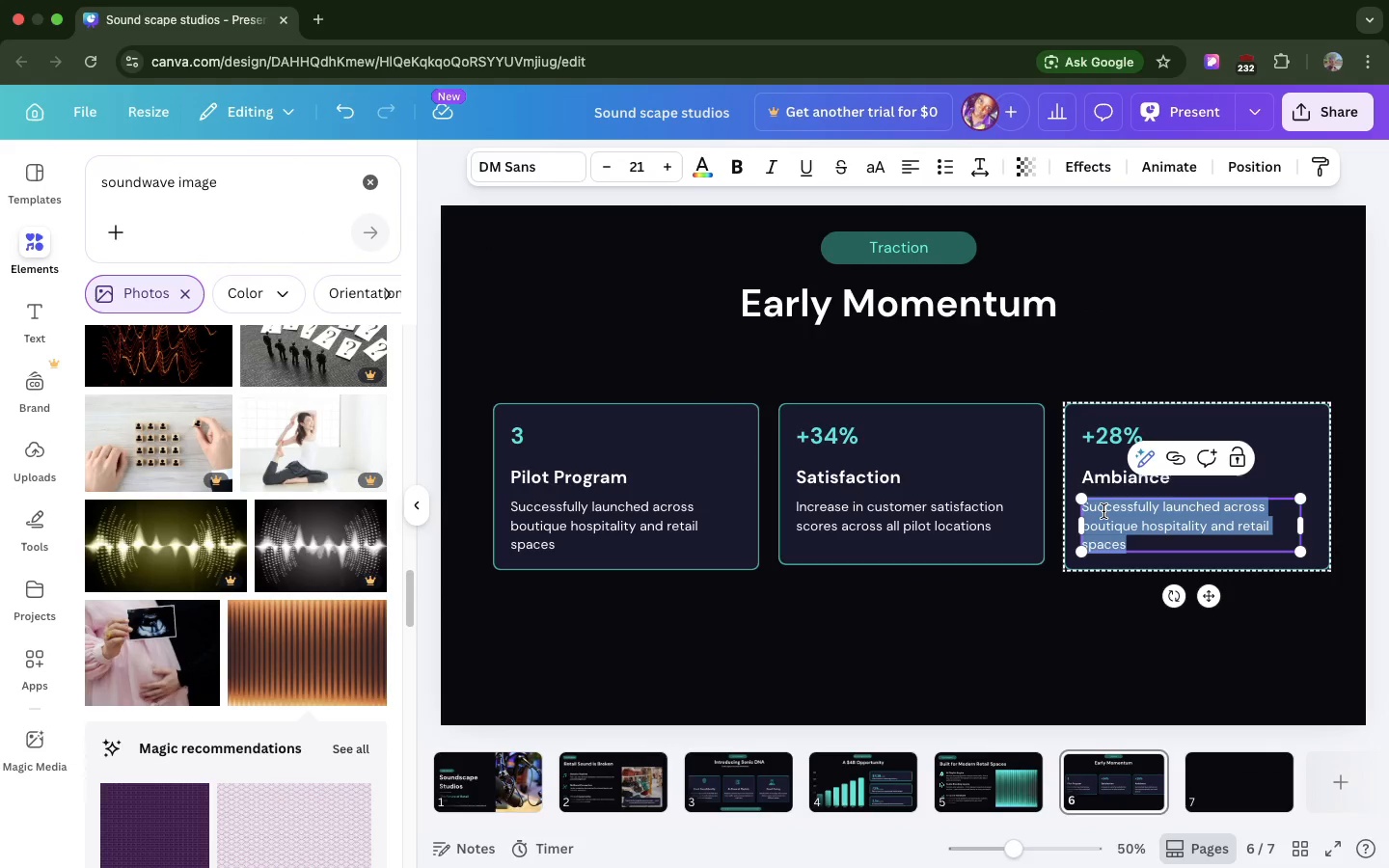 
key(Meta+V)
 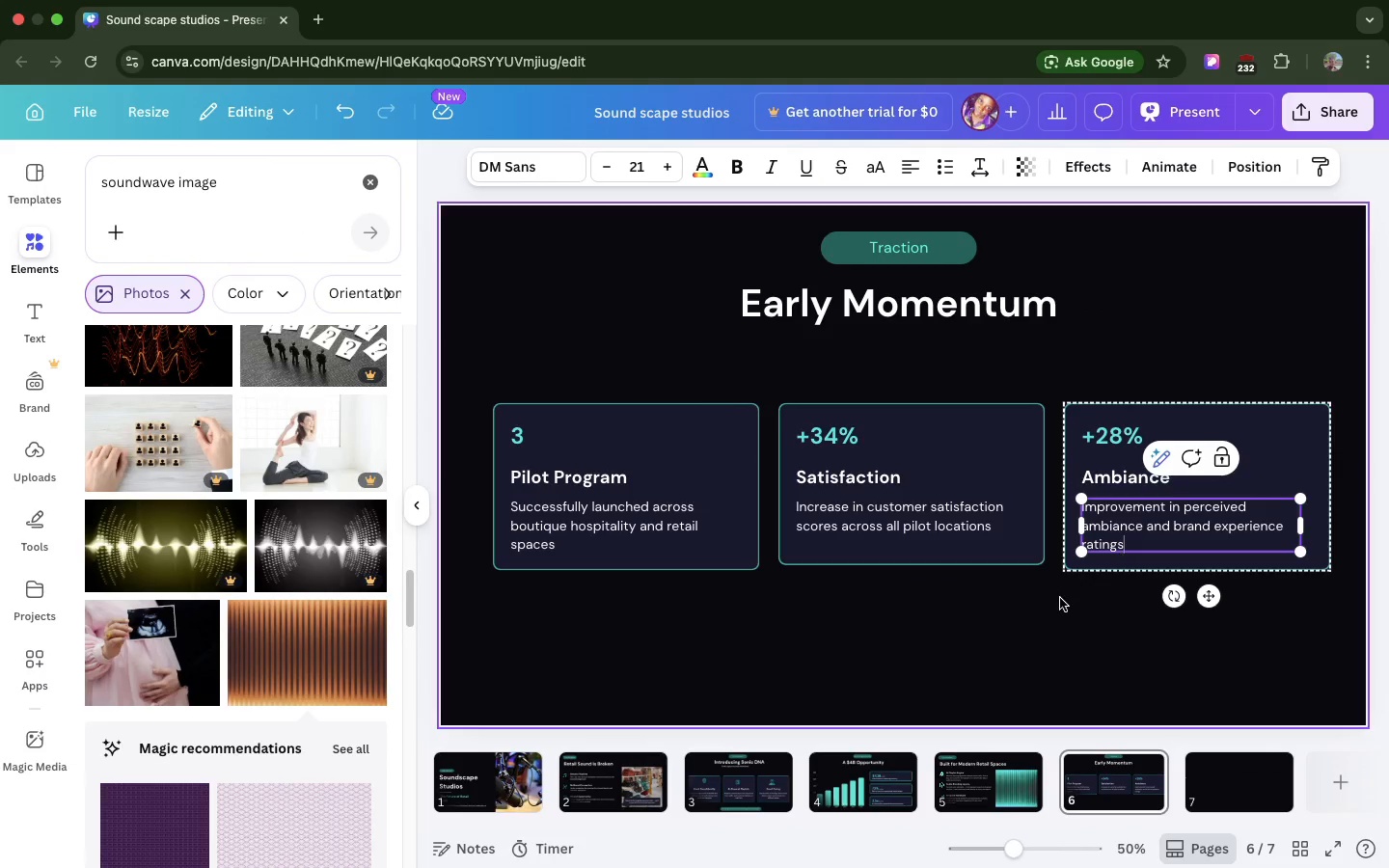 
left_click([1050, 606])
 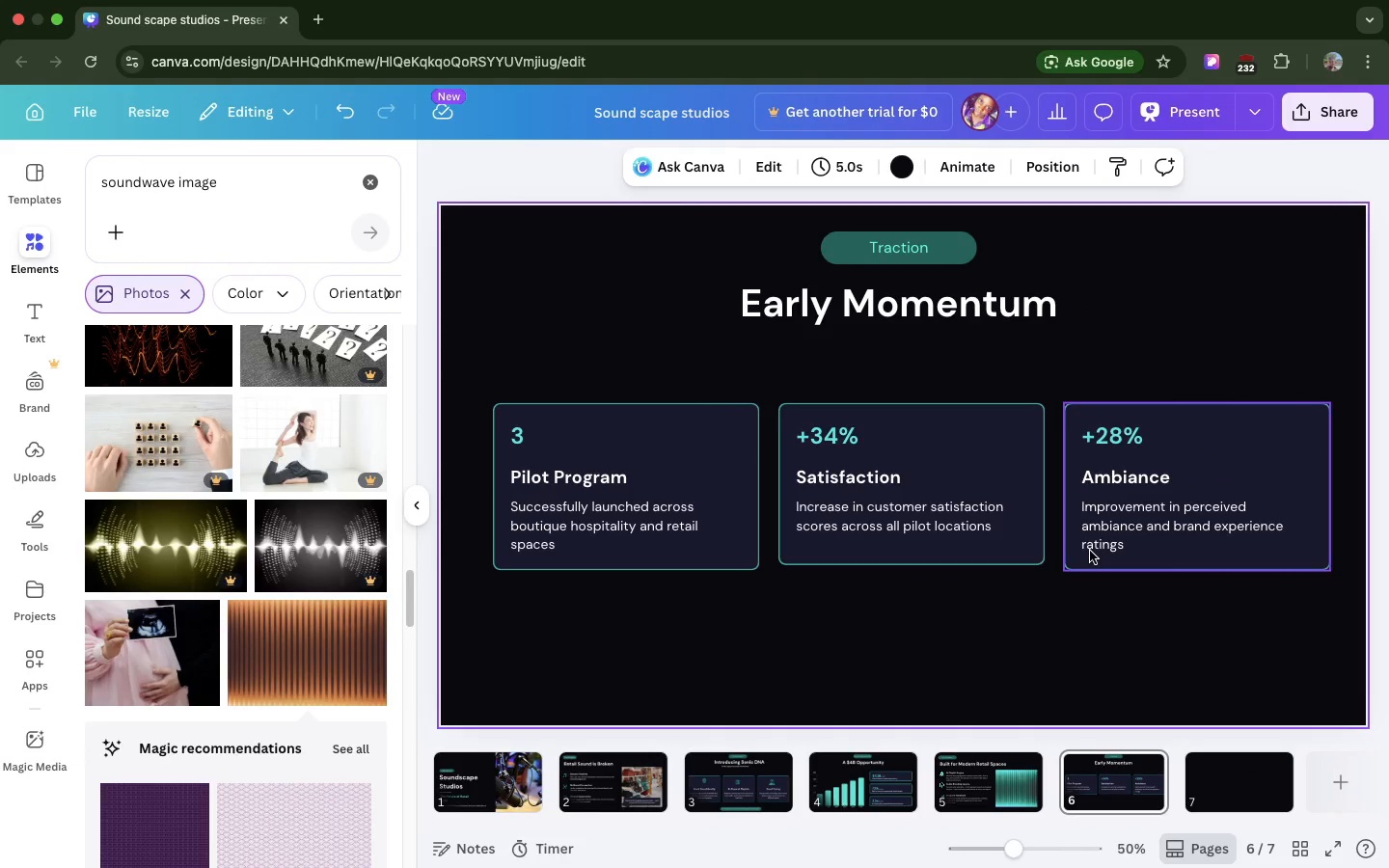 
left_click([1090, 551])
 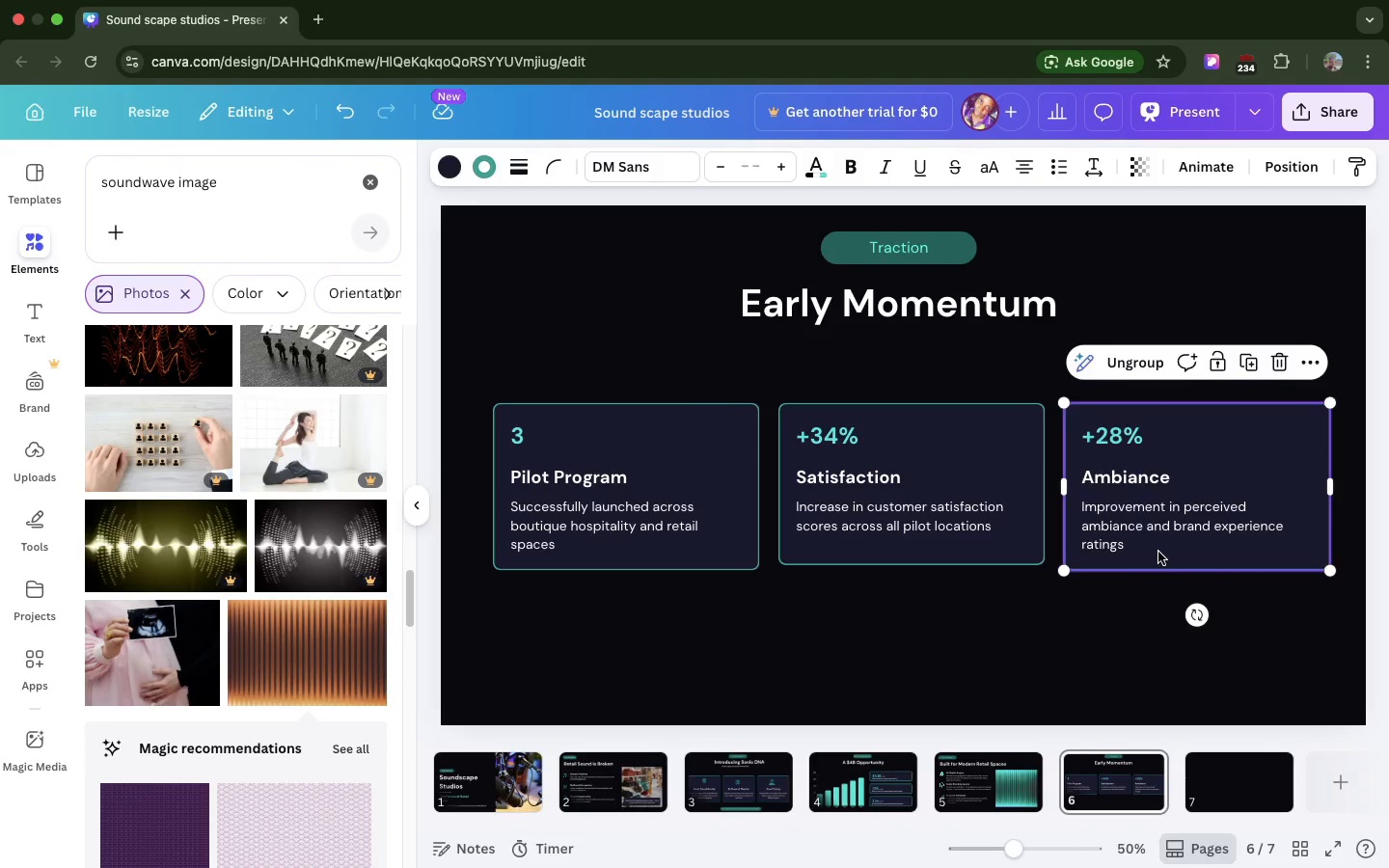 
double_click([1158, 552])
 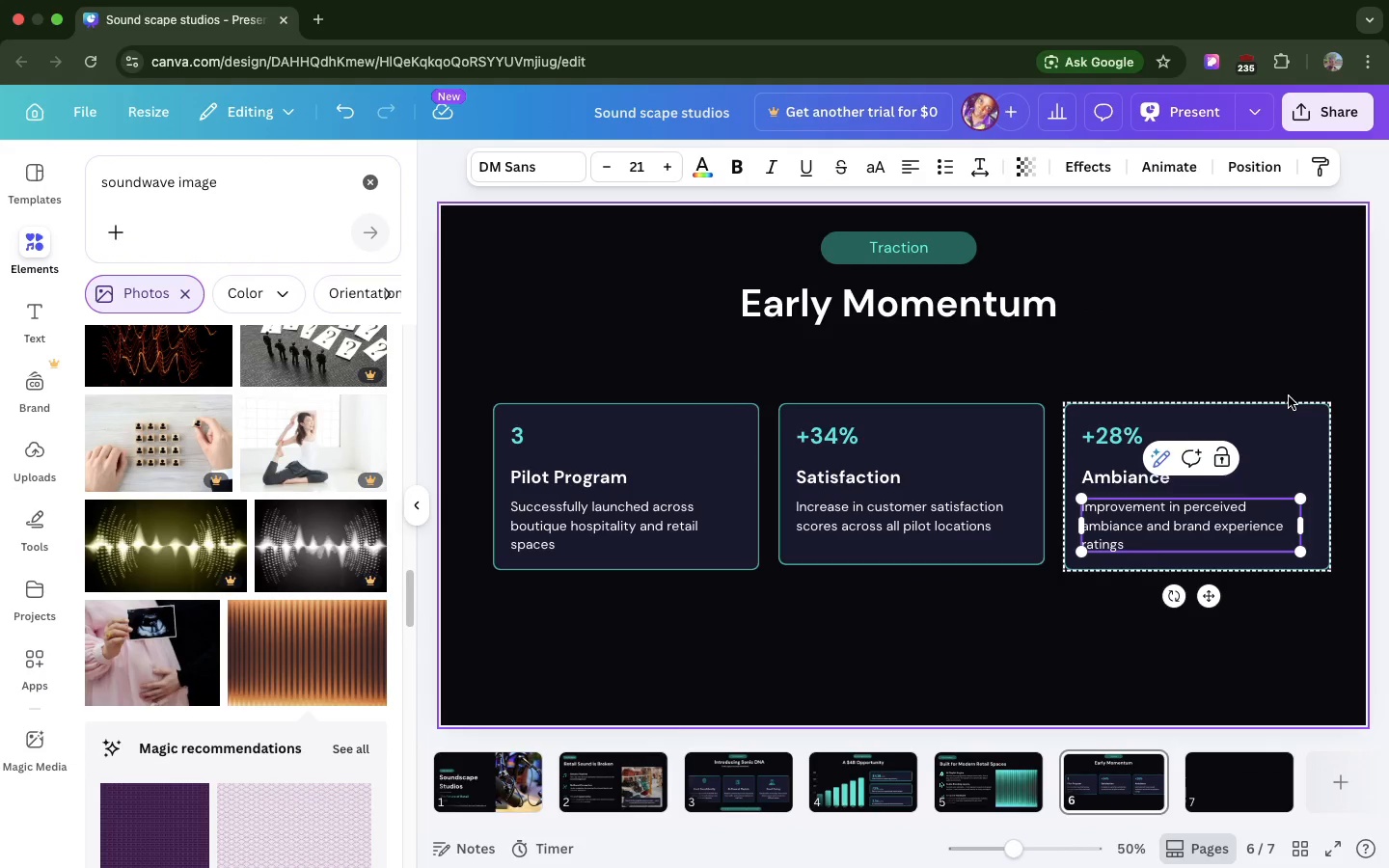 
left_click([1289, 407])
 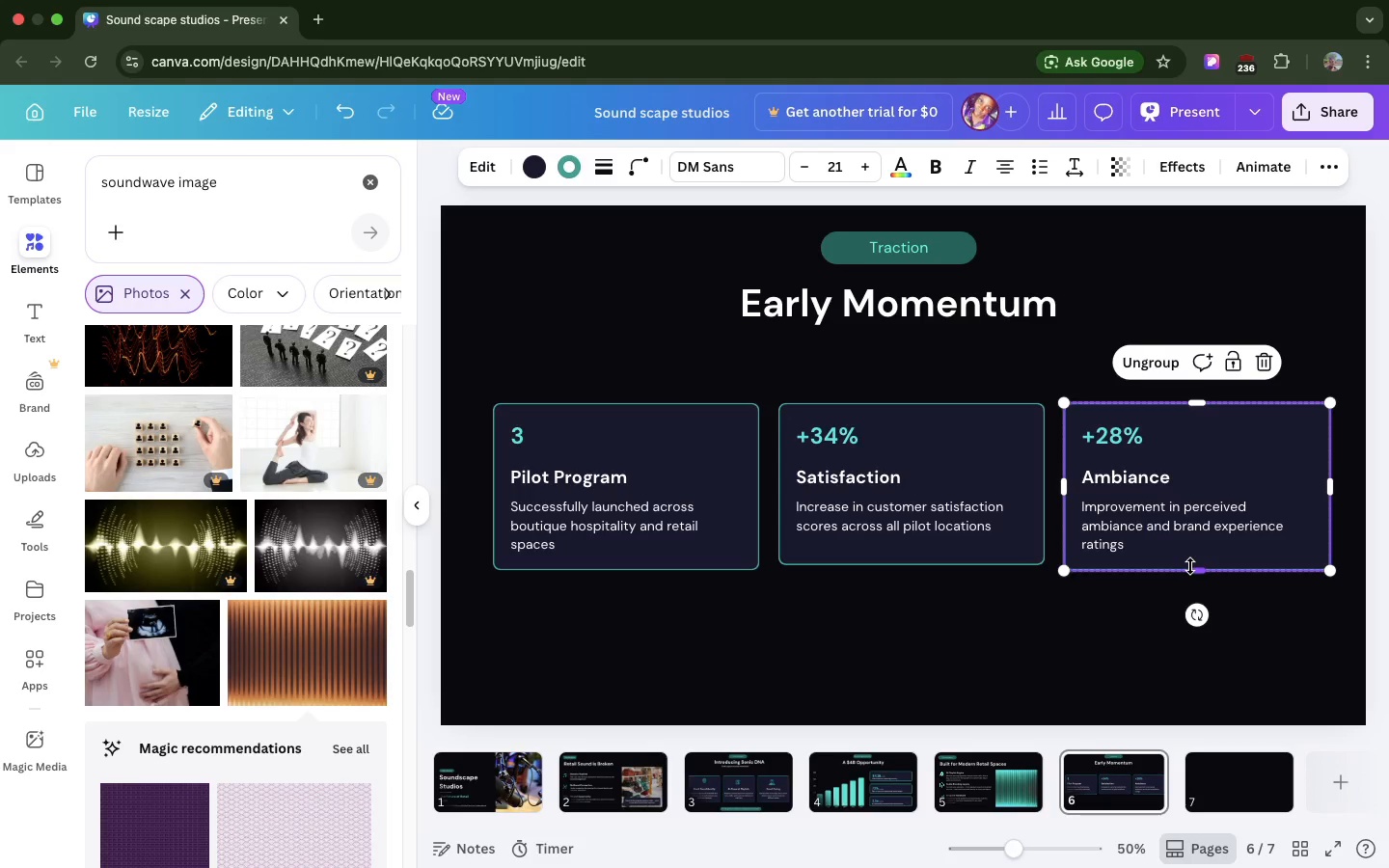 
left_click_drag(start_coordinate=[1190, 566], to_coordinate=[1190, 560])
 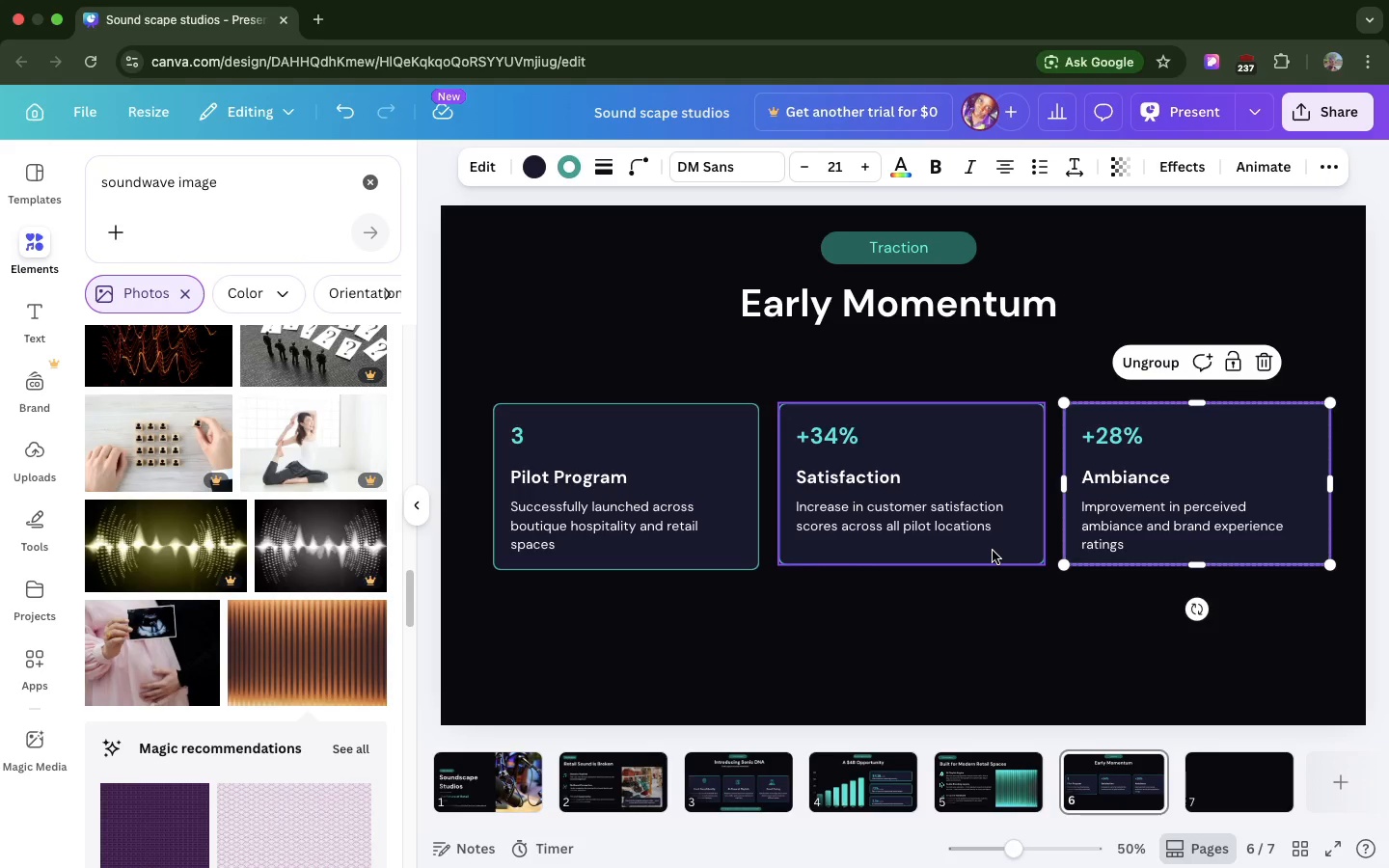 
left_click([993, 551])
 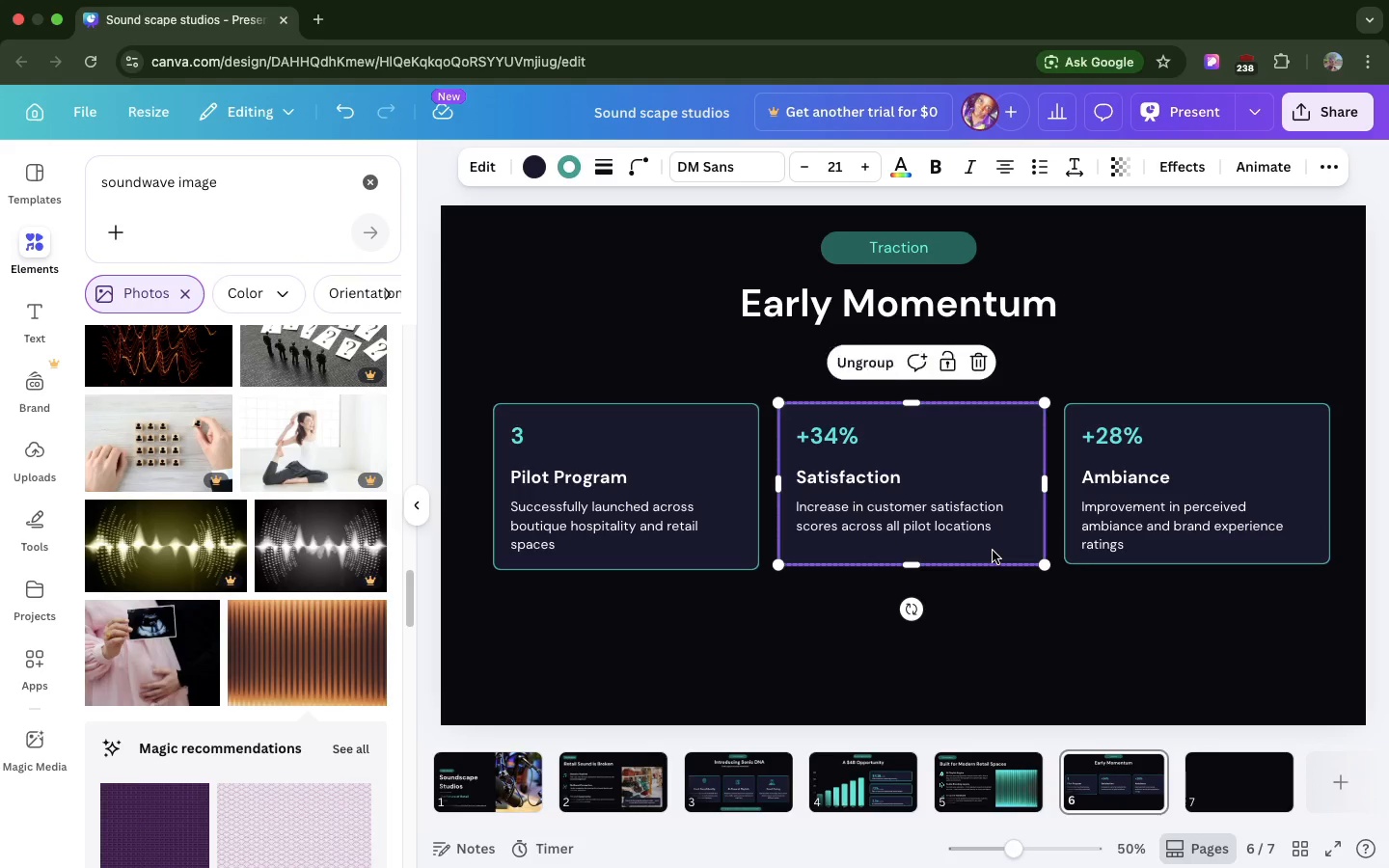 
double_click([993, 551])
 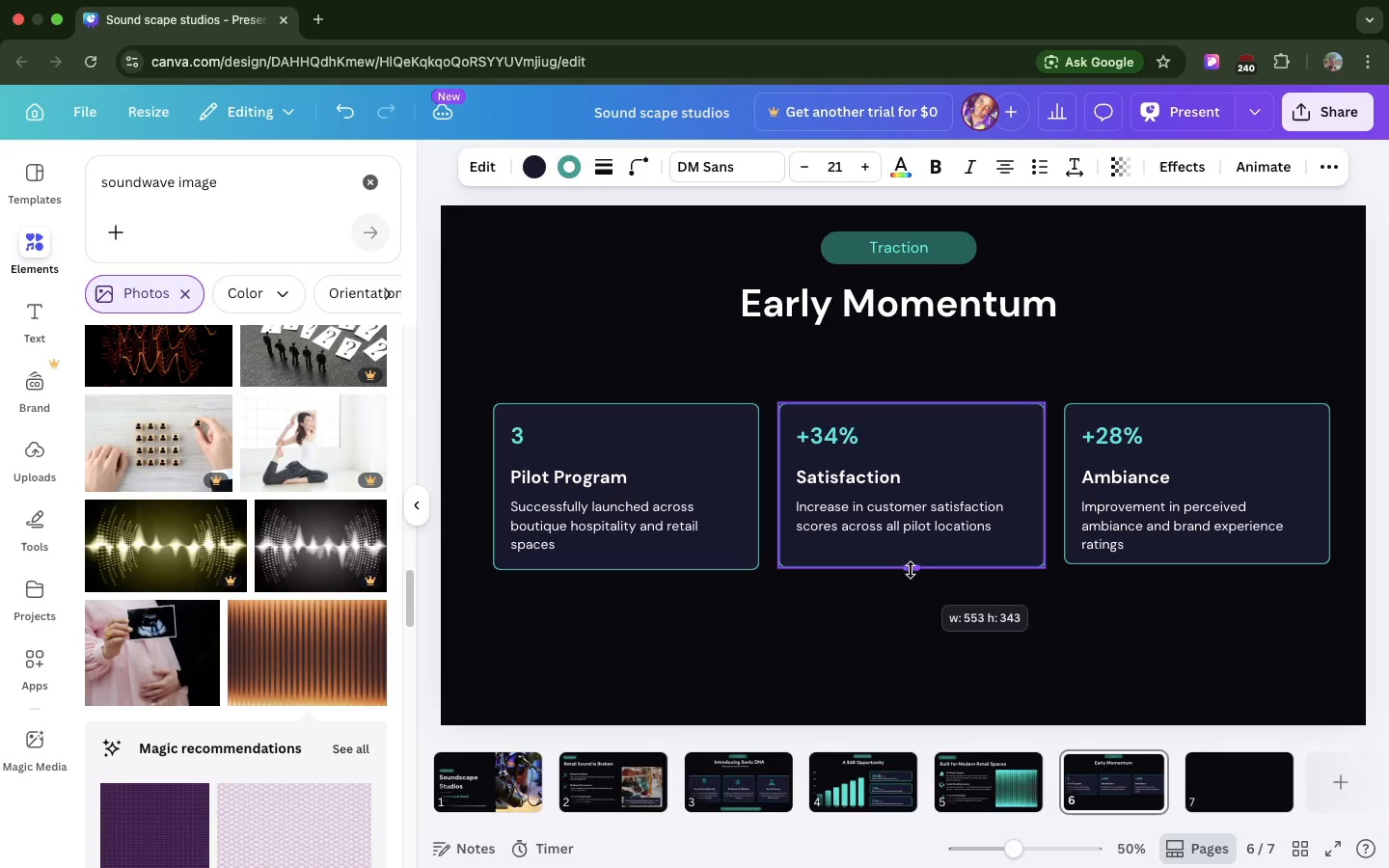 
wait(6.31)
 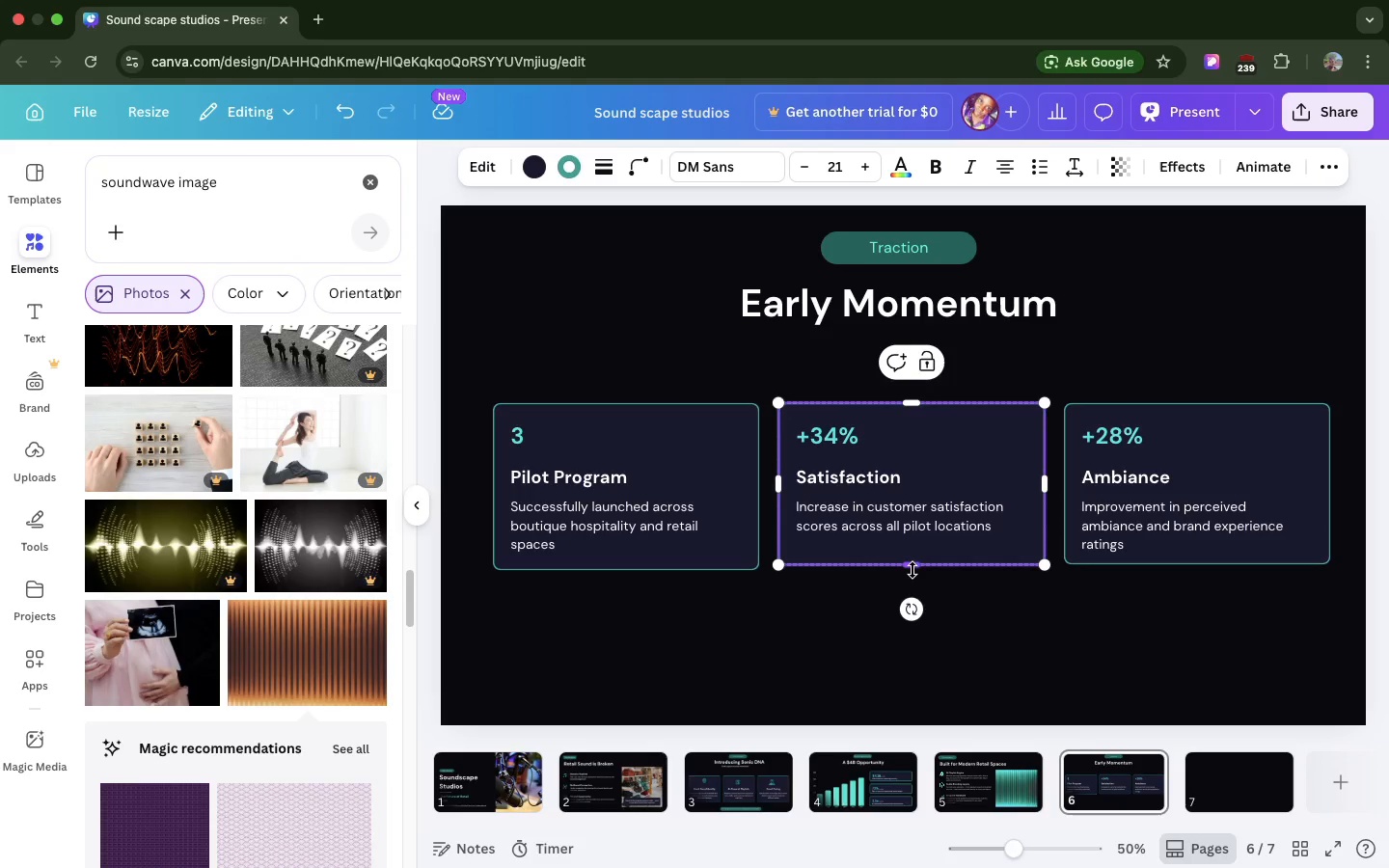 
left_click([1208, 438])
 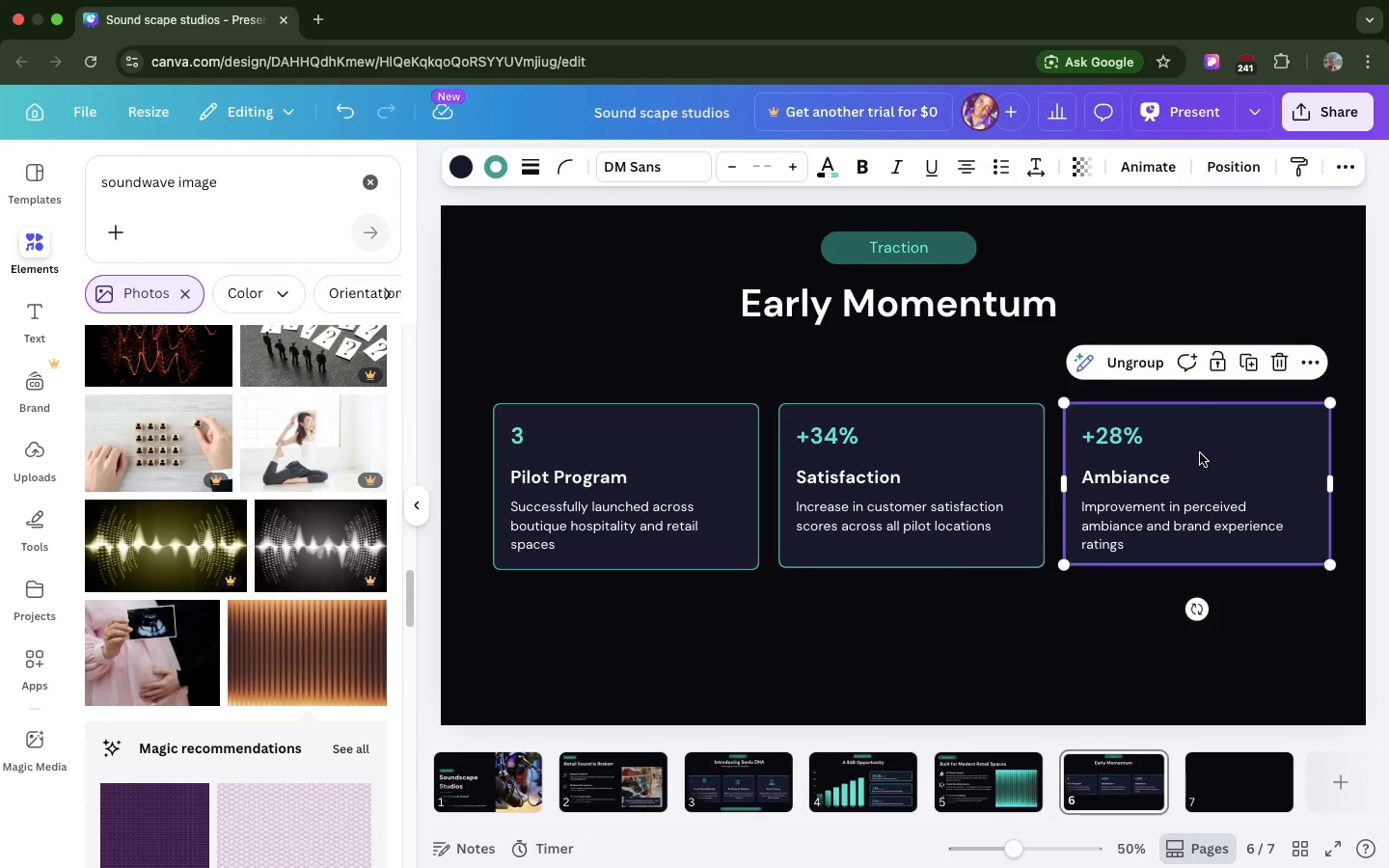 
left_click([1200, 454])
 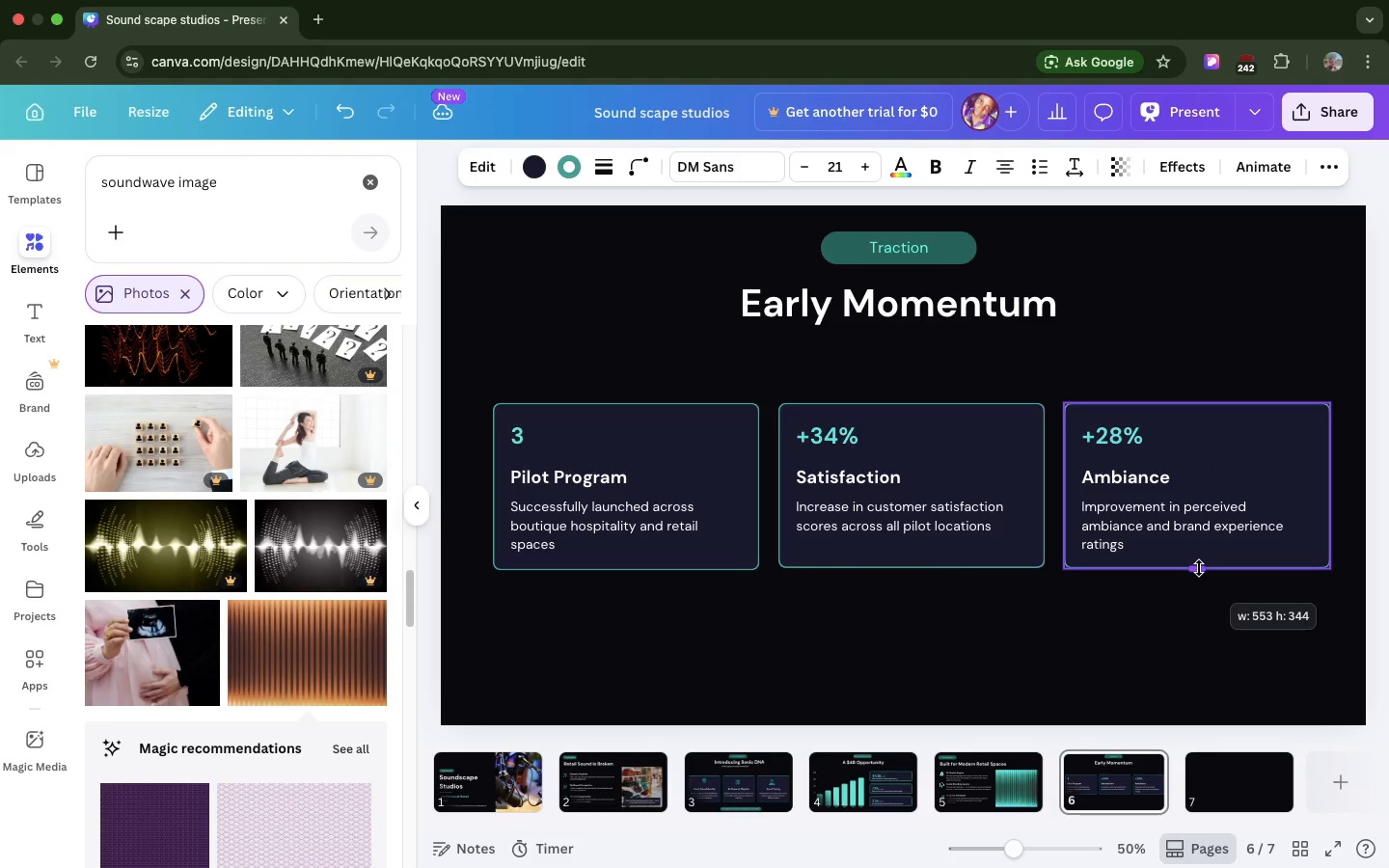 
left_click([962, 632])
 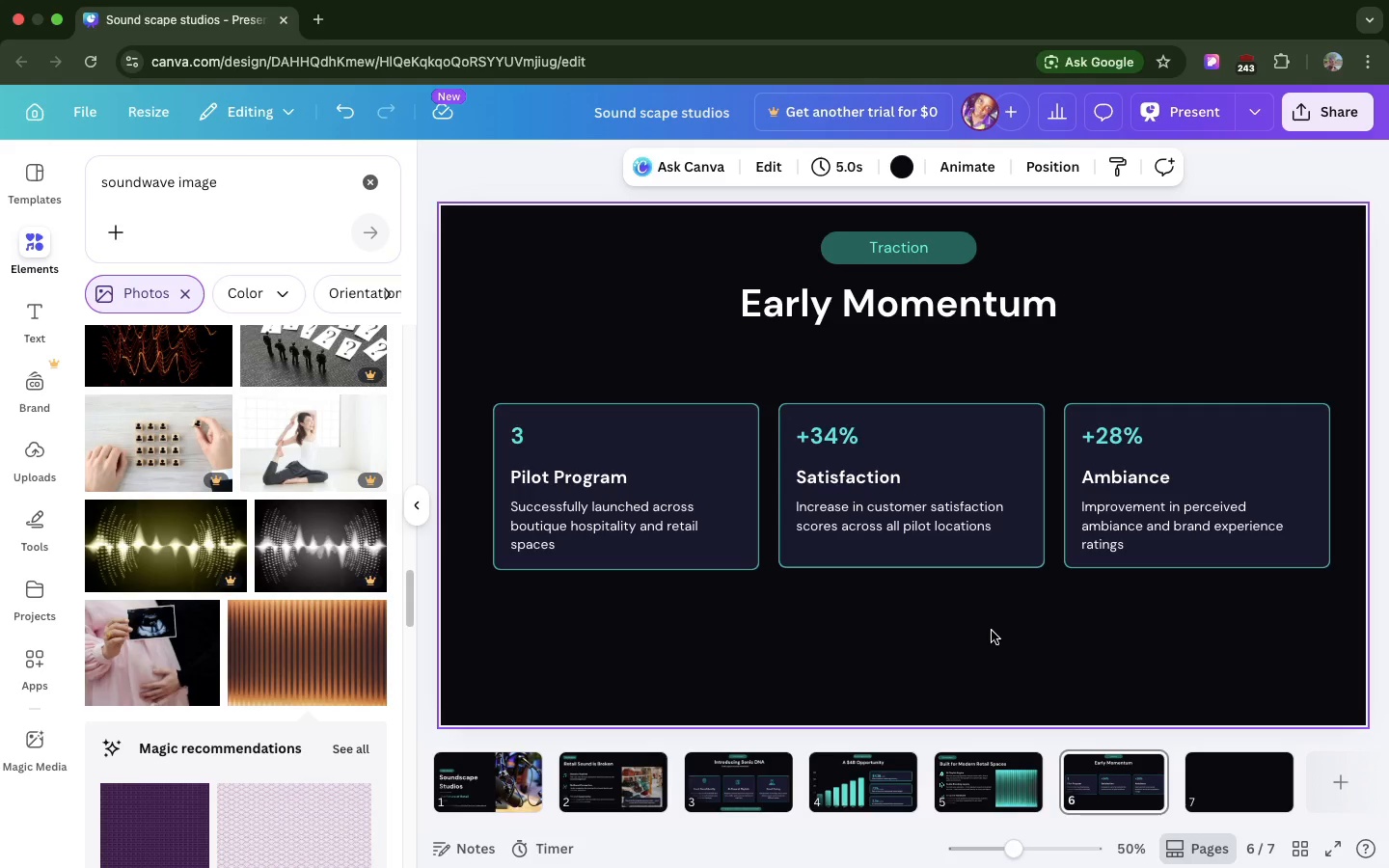 
wait(12.61)
 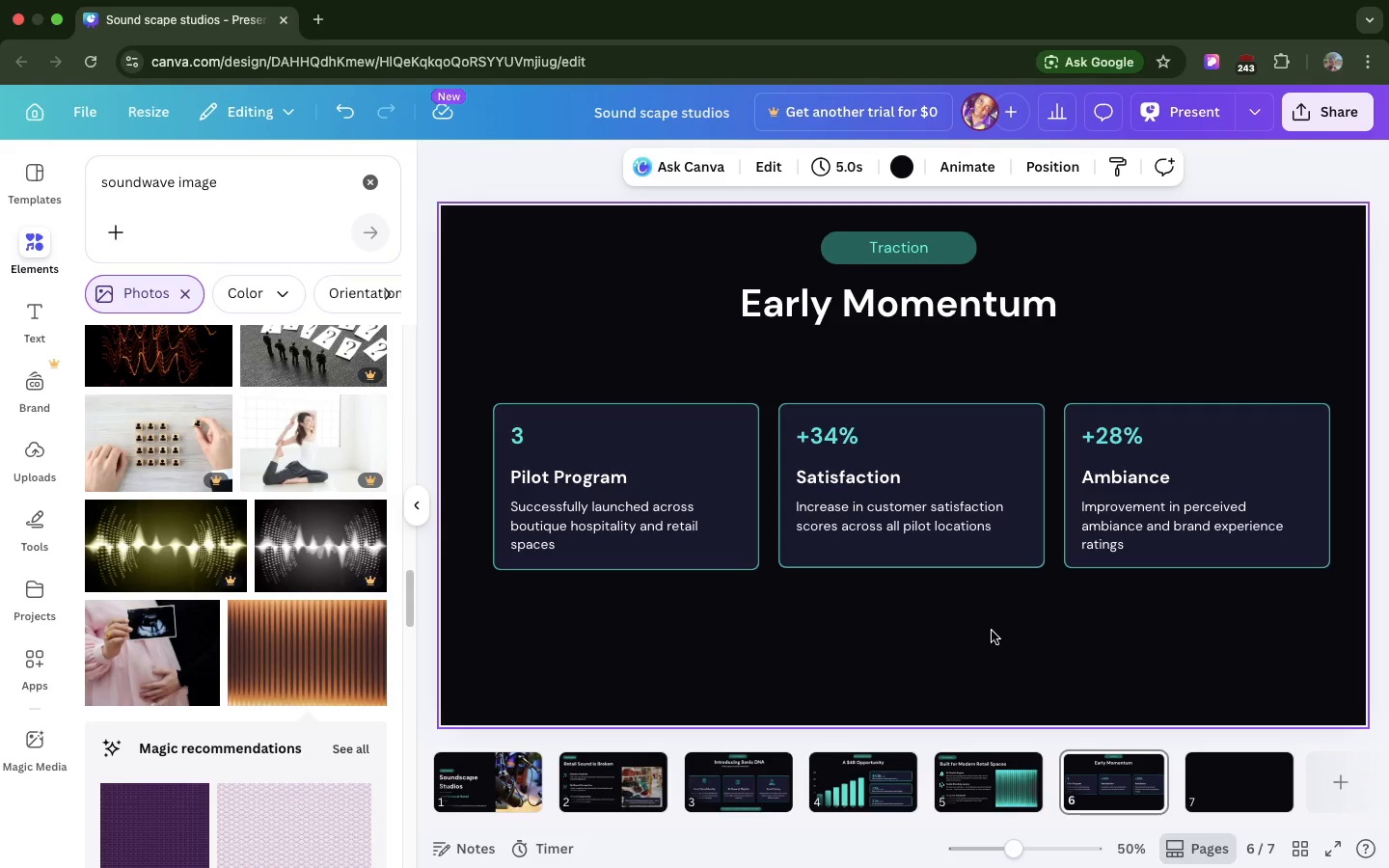 
left_click([635, 623])
 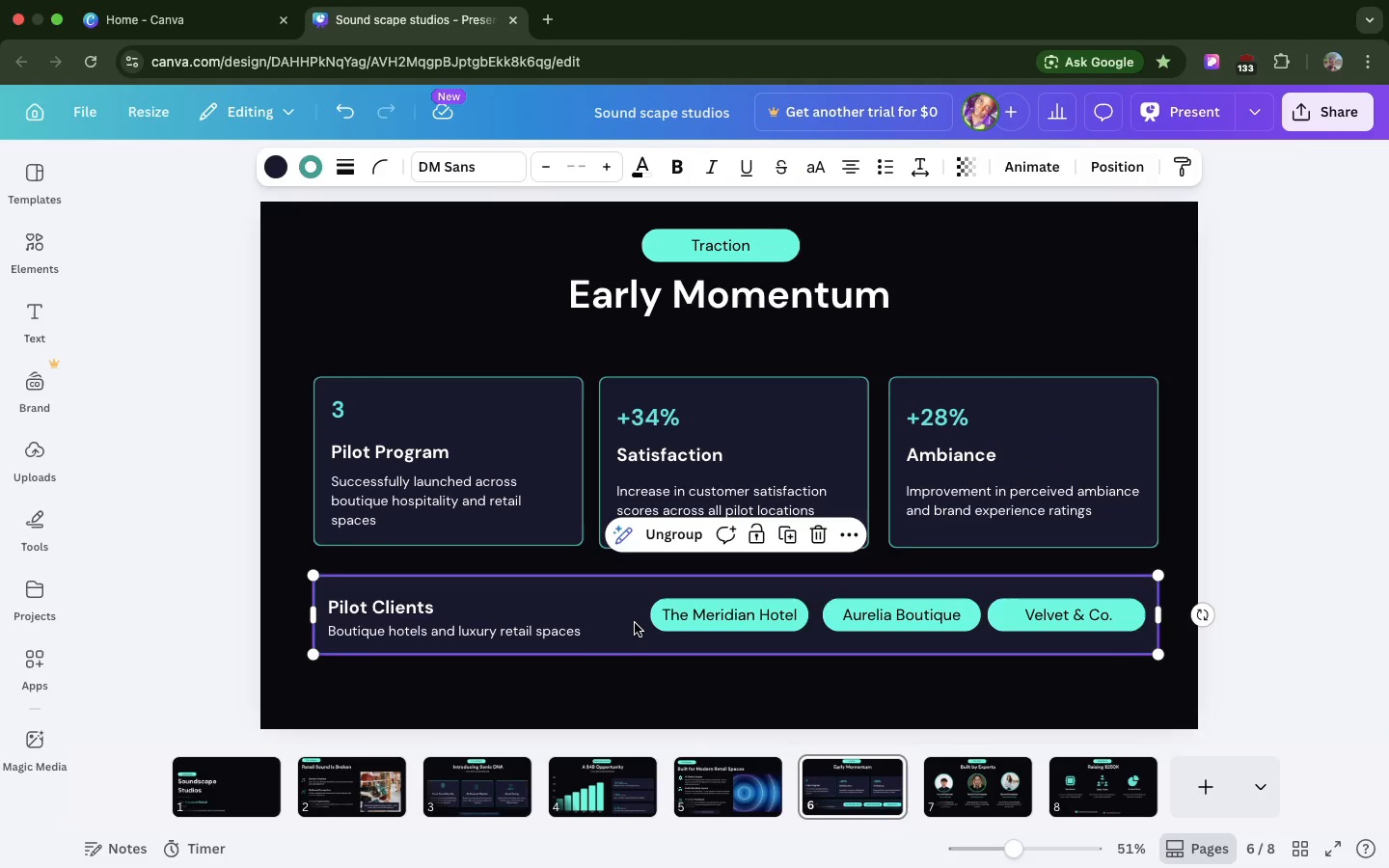 
key(Meta+C)
 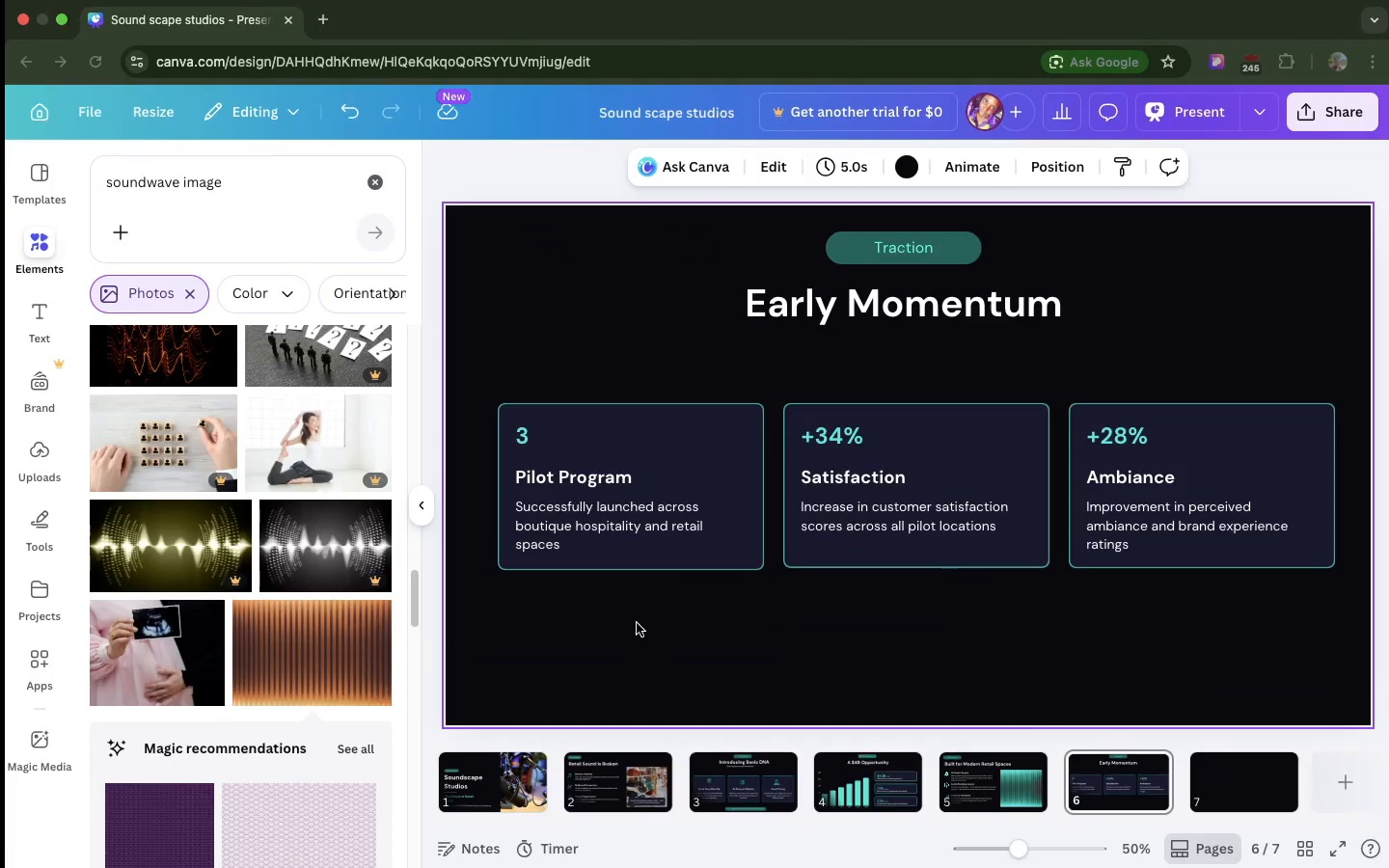 
left_click([664, 626])
 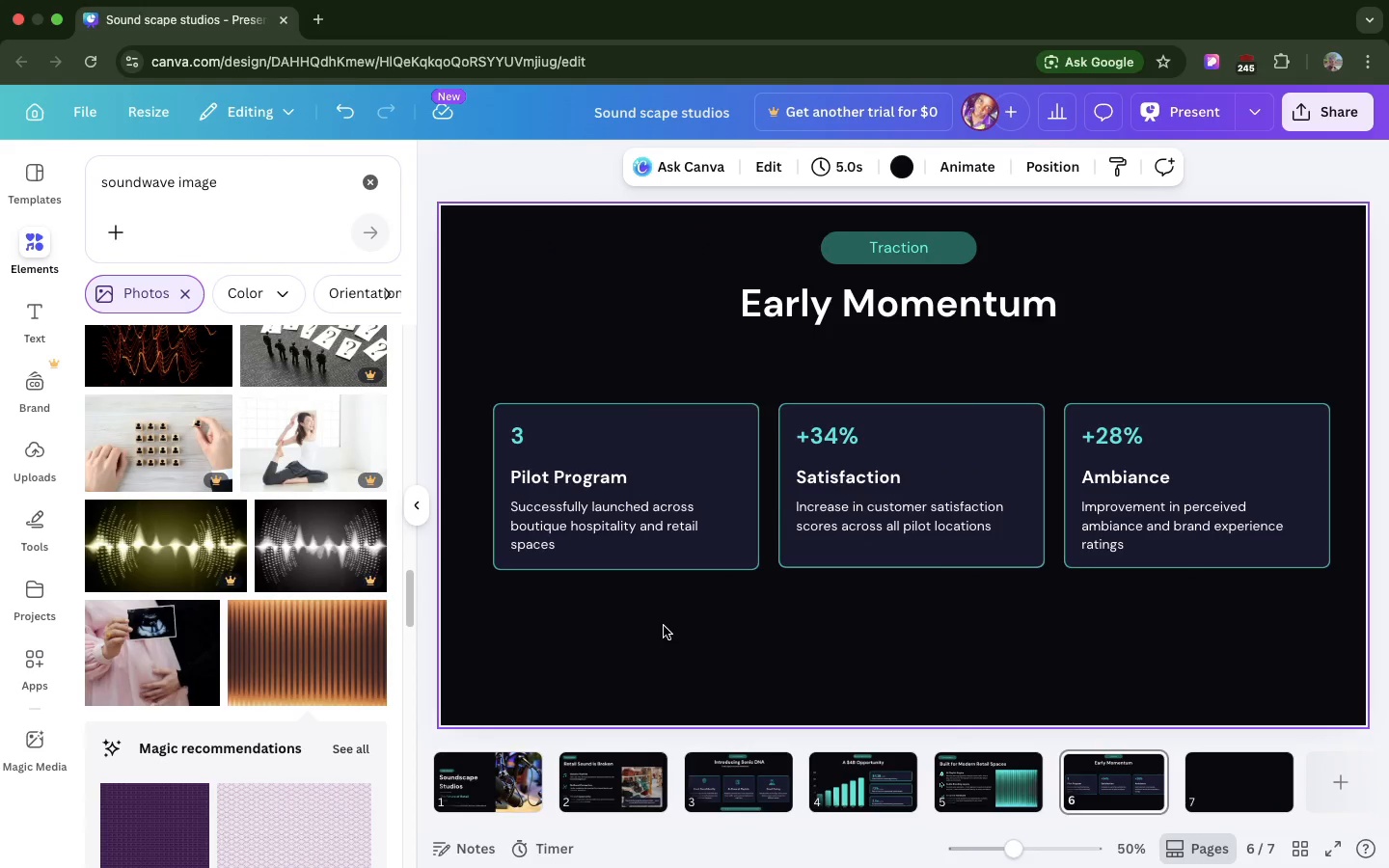 
key(Meta+V)
 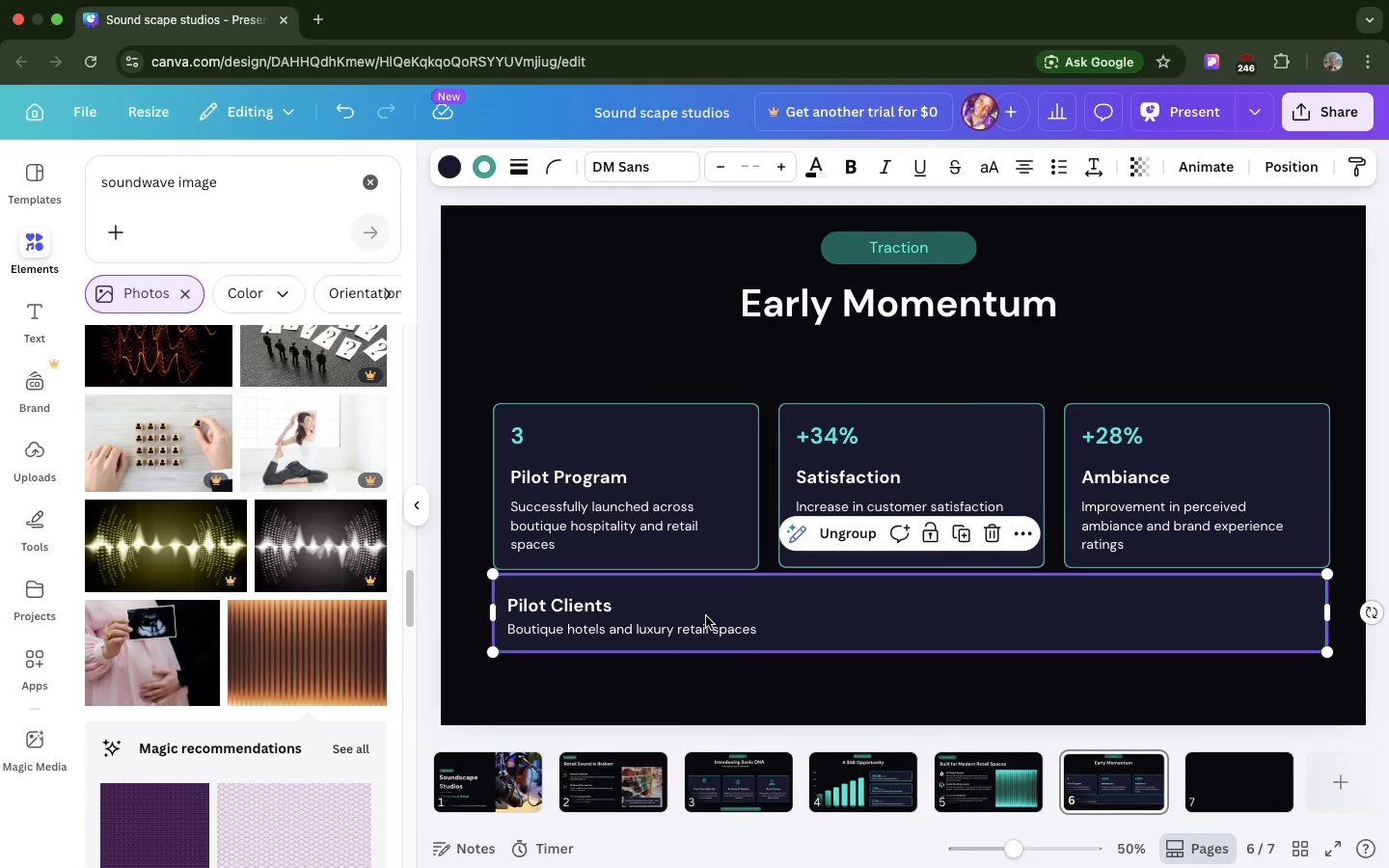 
left_click_drag(start_coordinate=[734, 616], to_coordinate=[737, 630])
 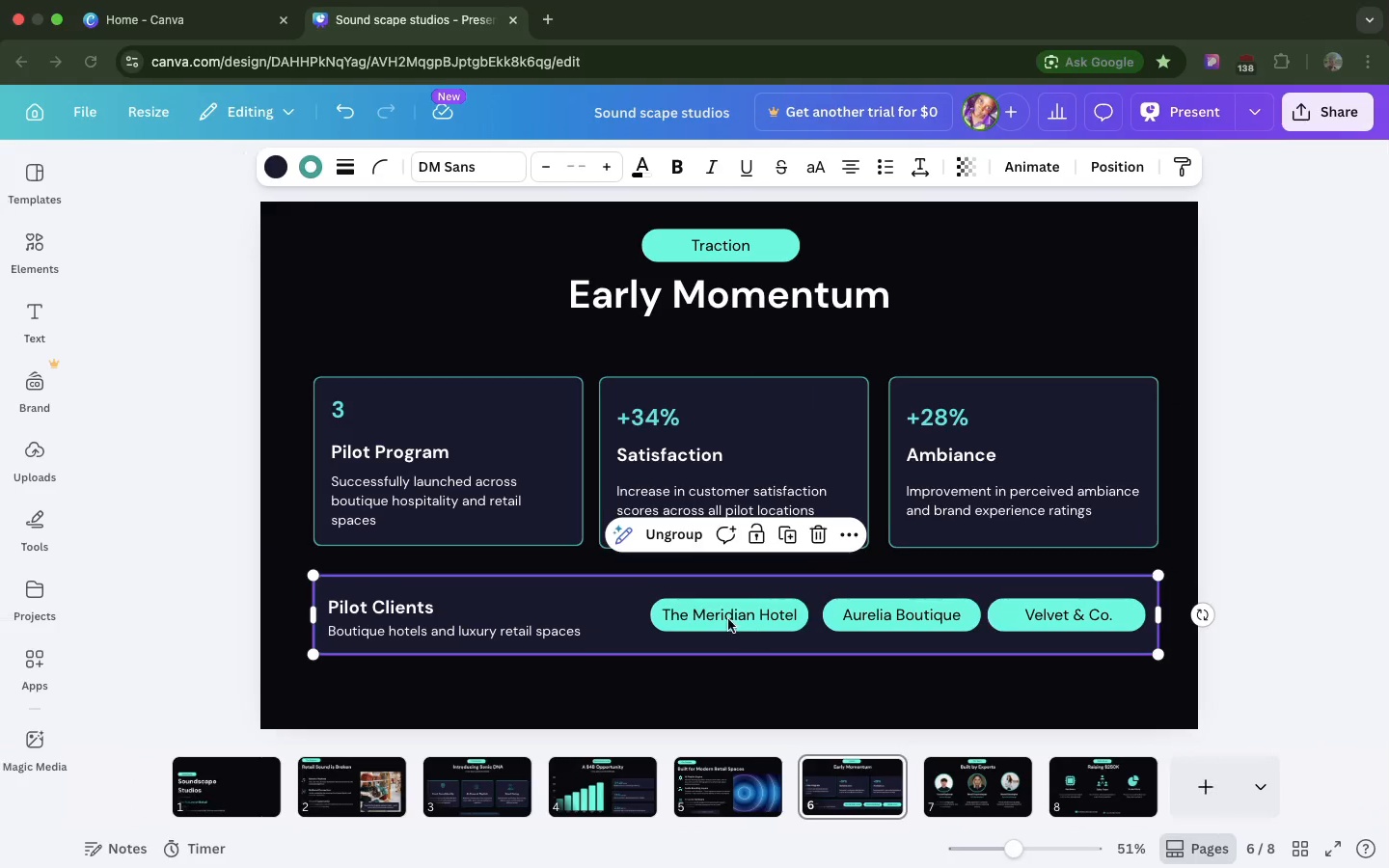 
left_click([725, 614])
 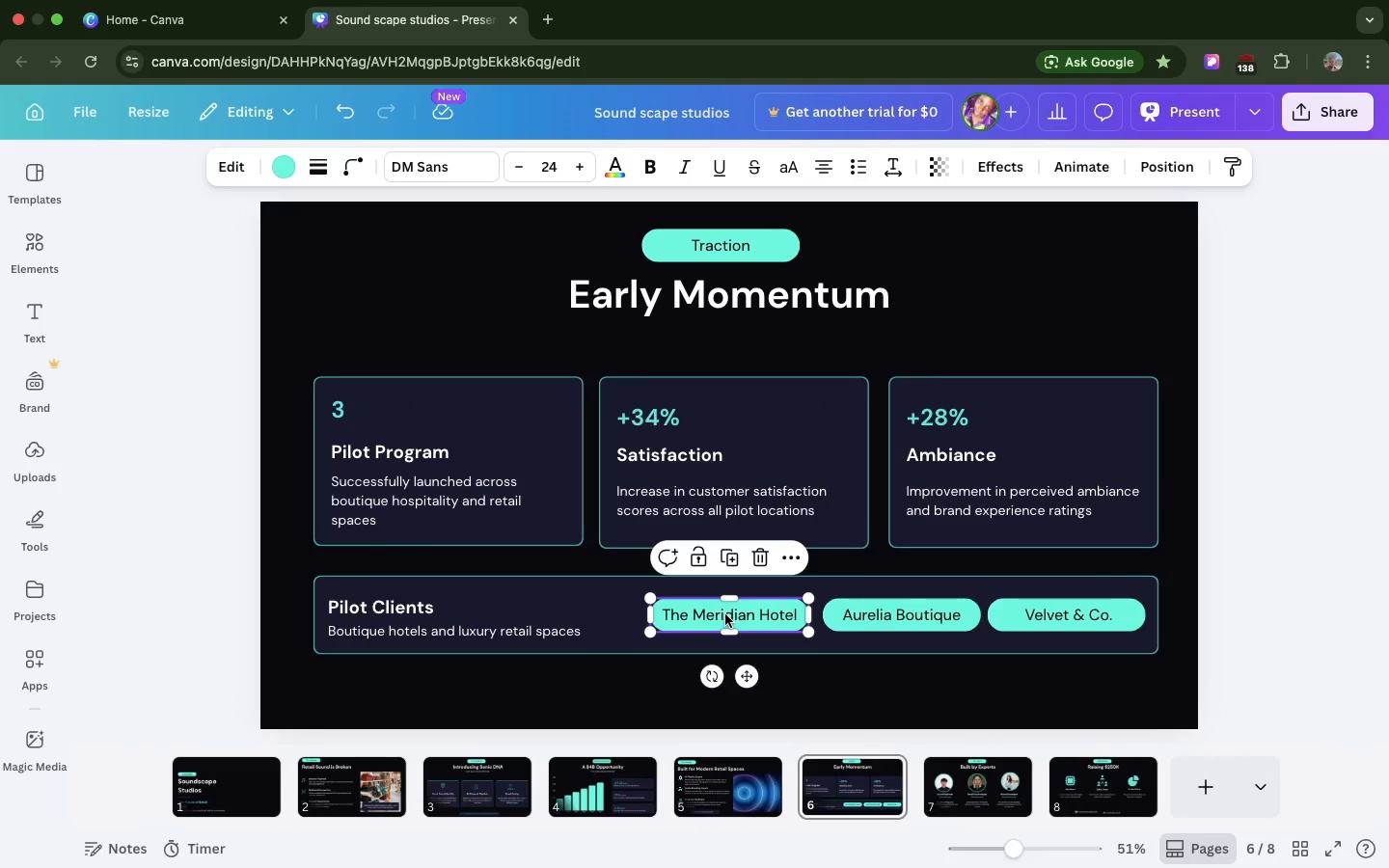 
key(Meta+C)
 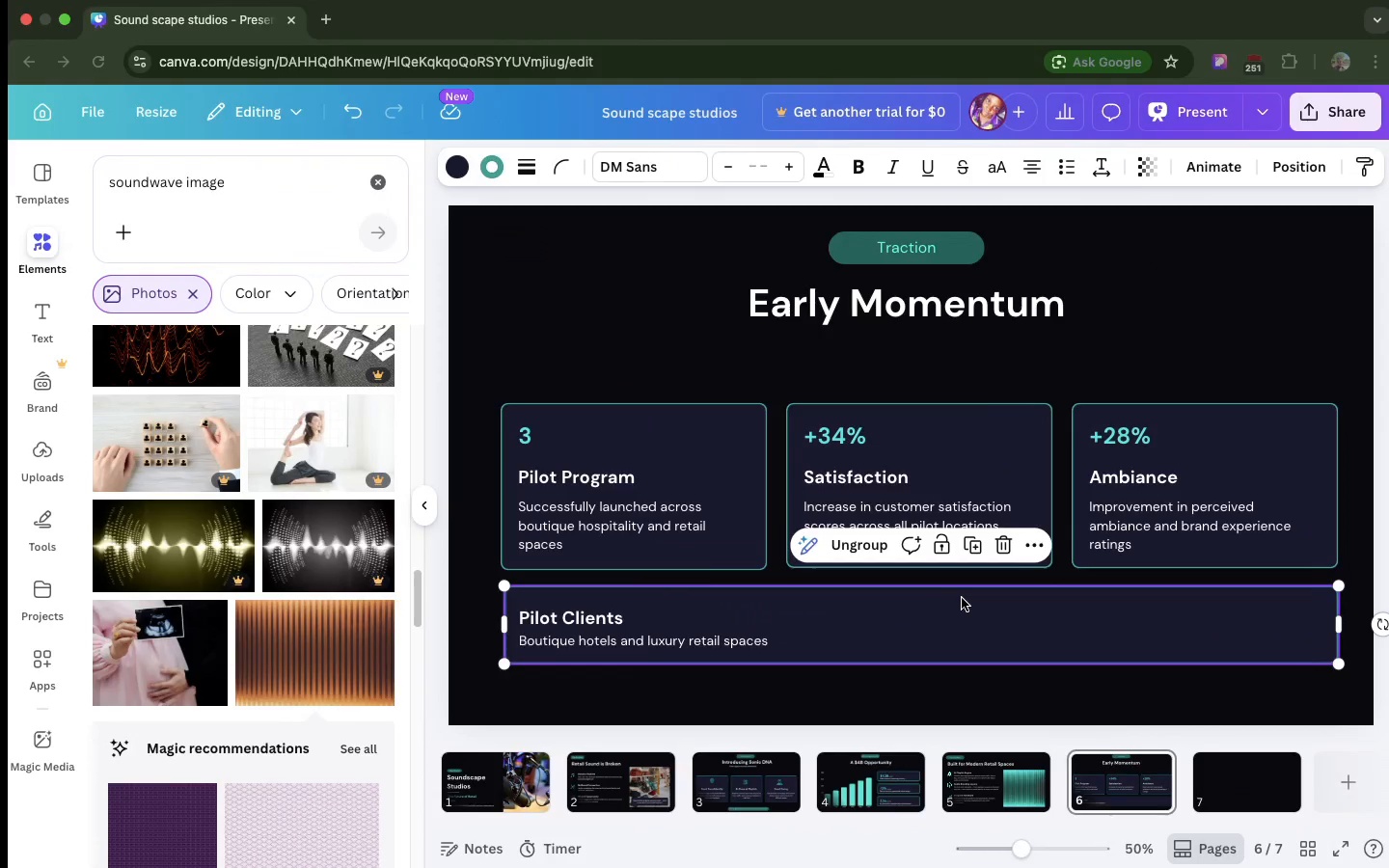 
left_click([969, 611])
 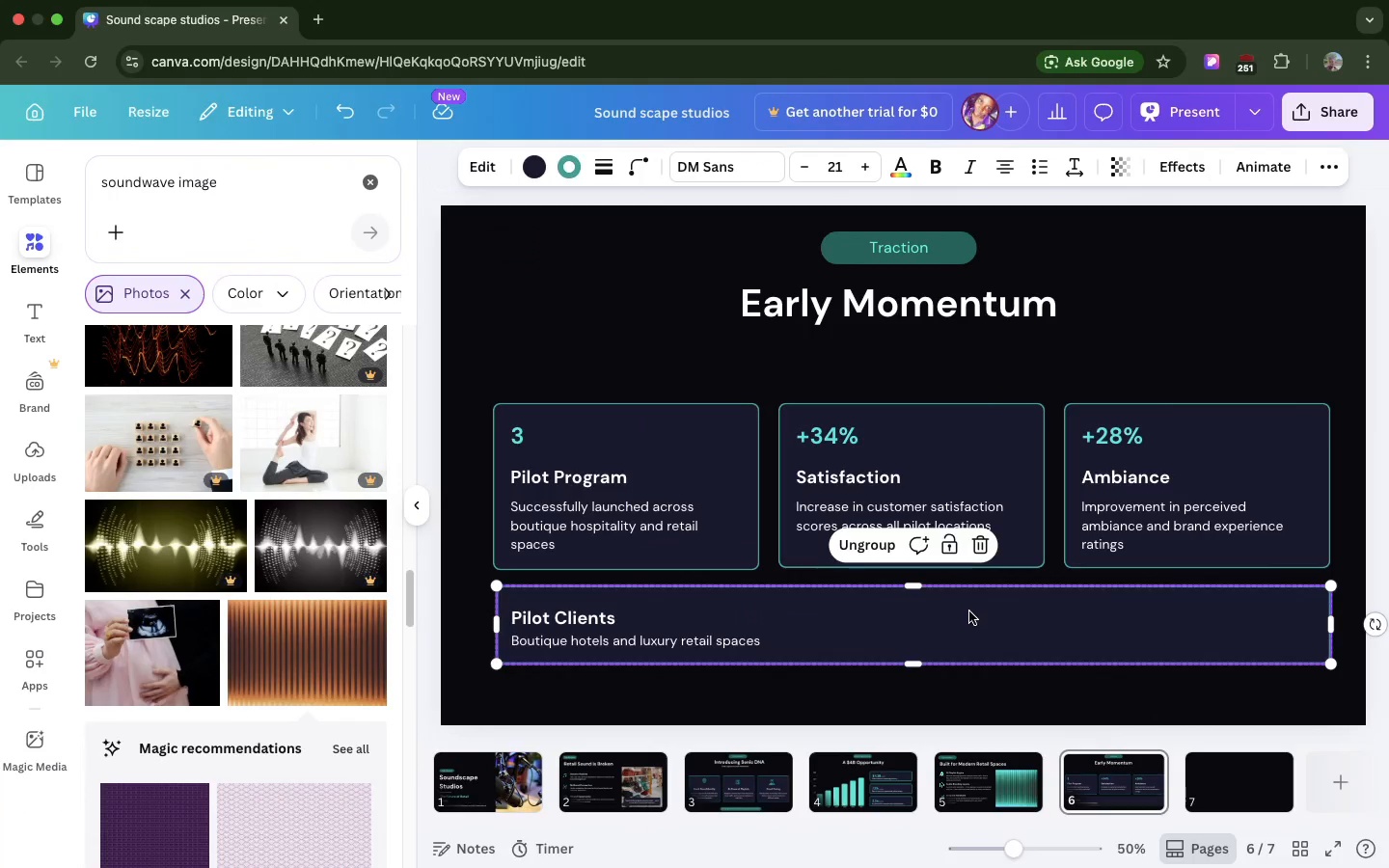 
key(Meta+V)
 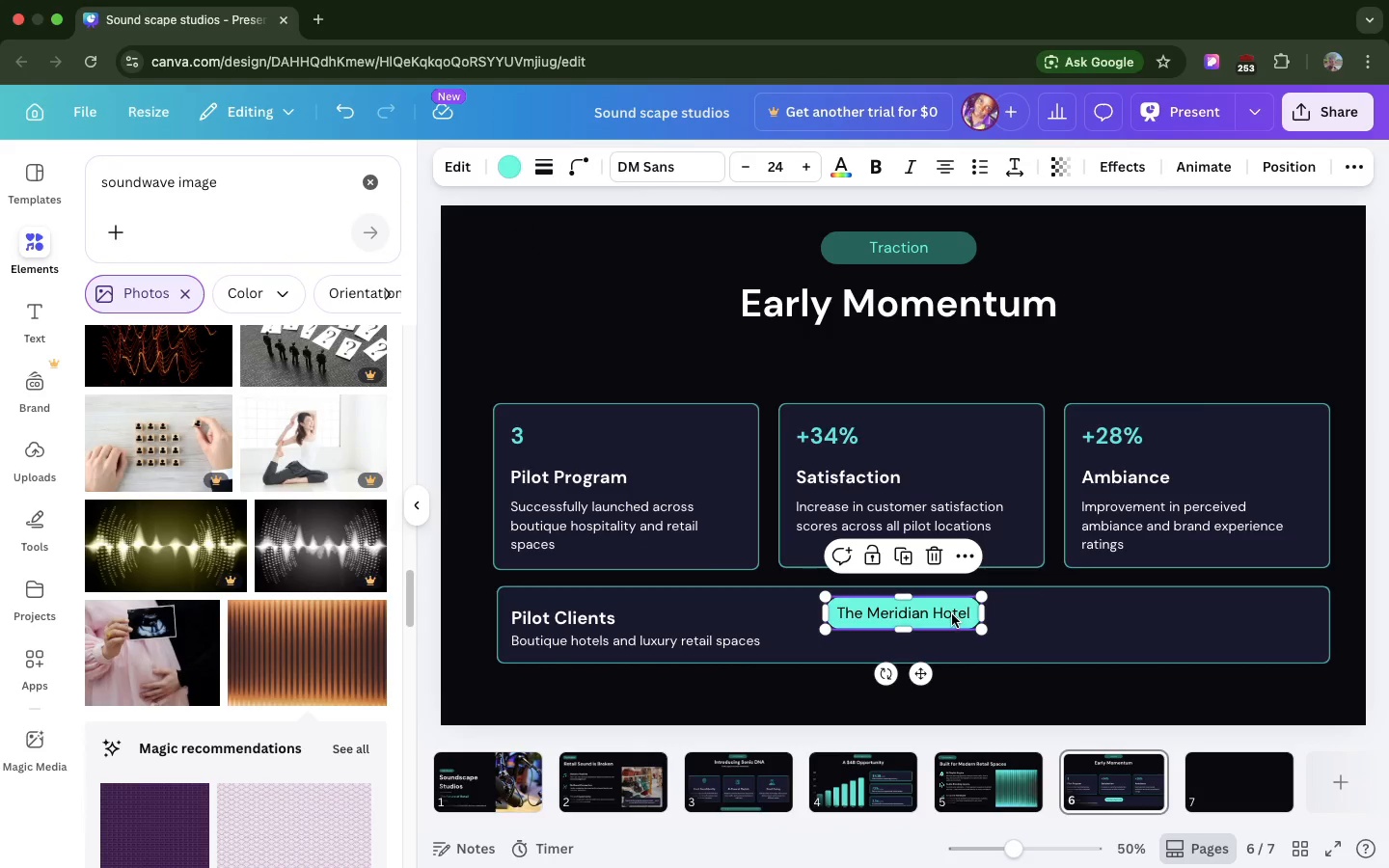 
left_click_drag(start_coordinate=[952, 613], to_coordinate=[975, 630])
 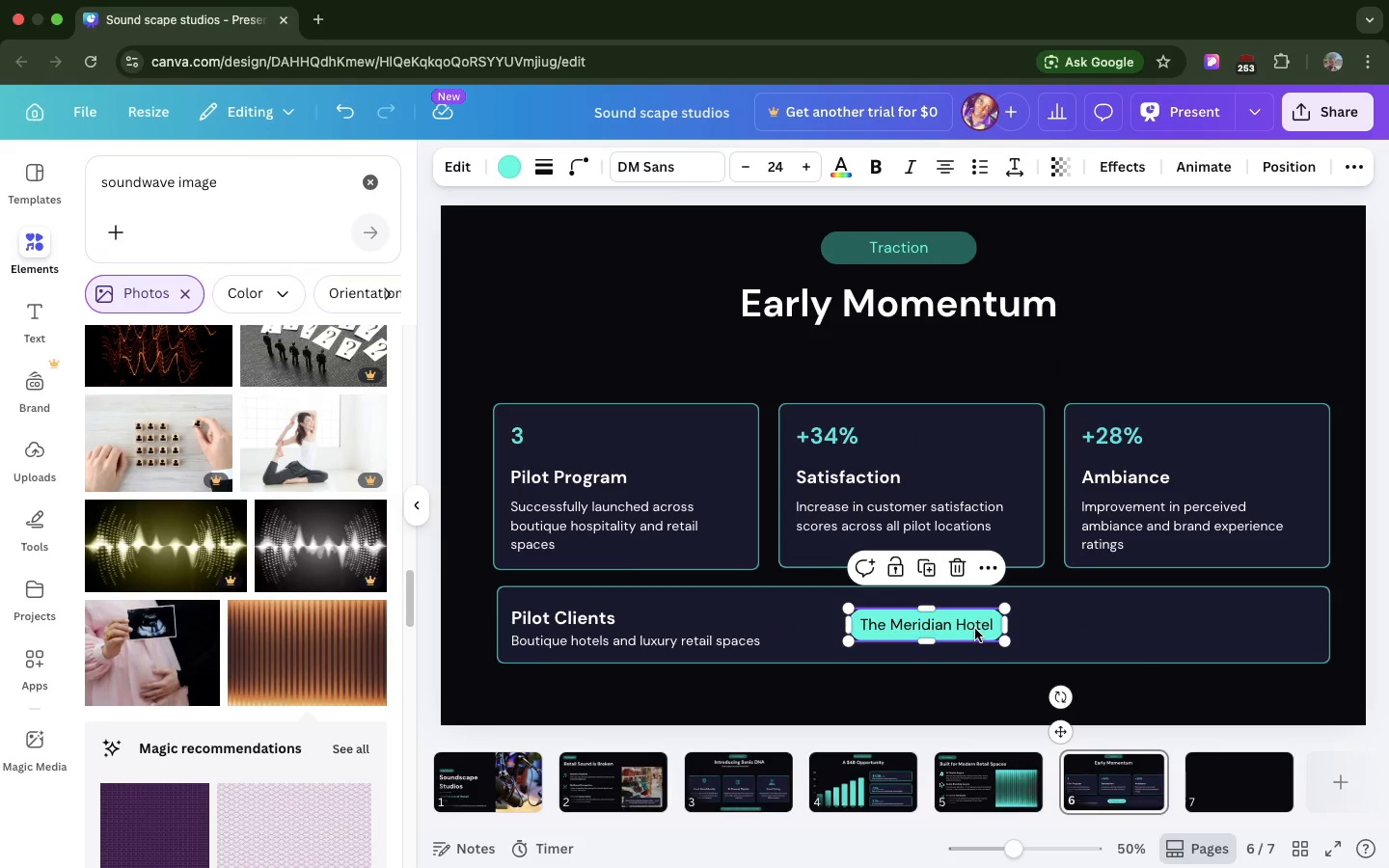 
key(Meta+D)
 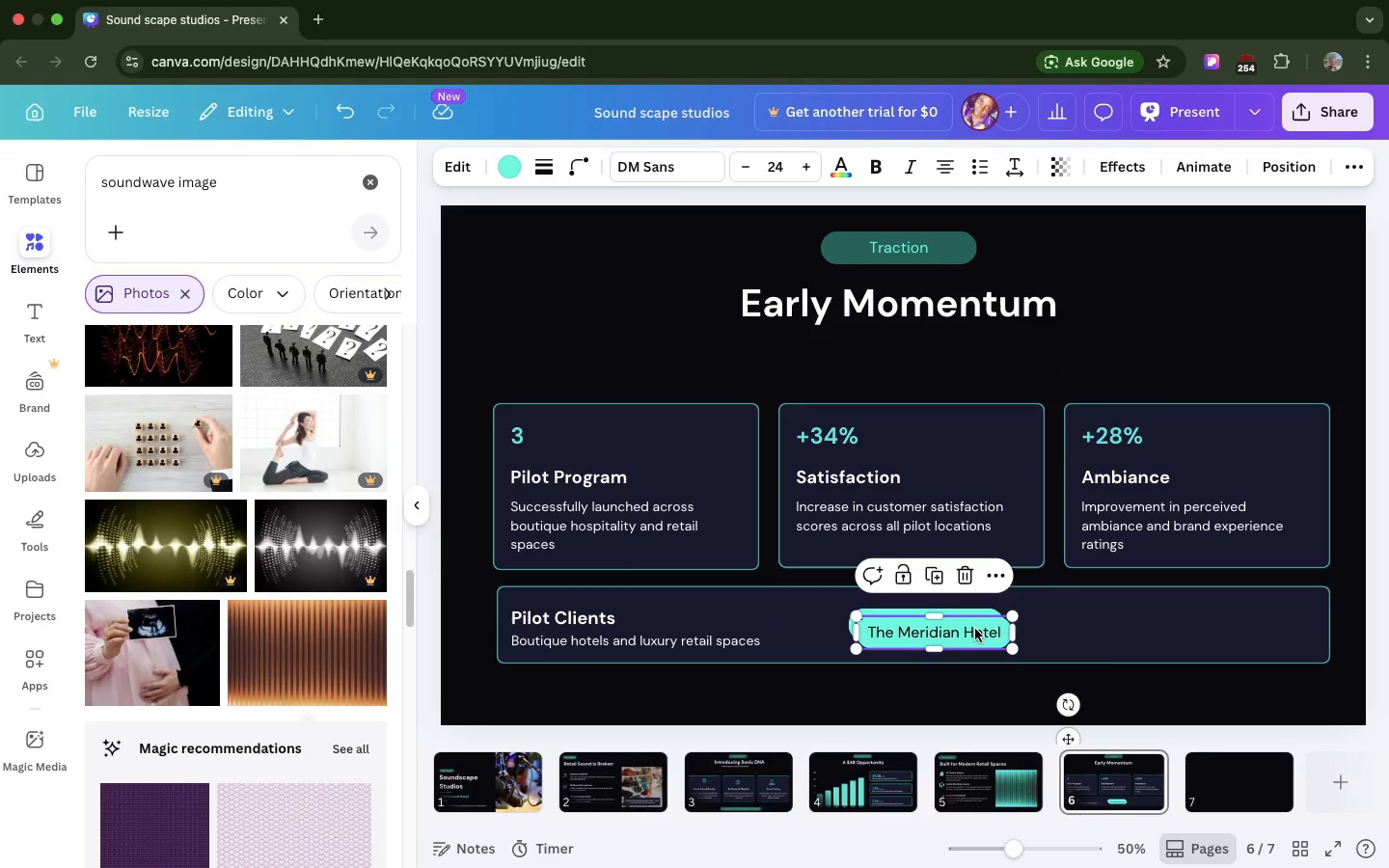 
left_click_drag(start_coordinate=[975, 629], to_coordinate=[1130, 627])
 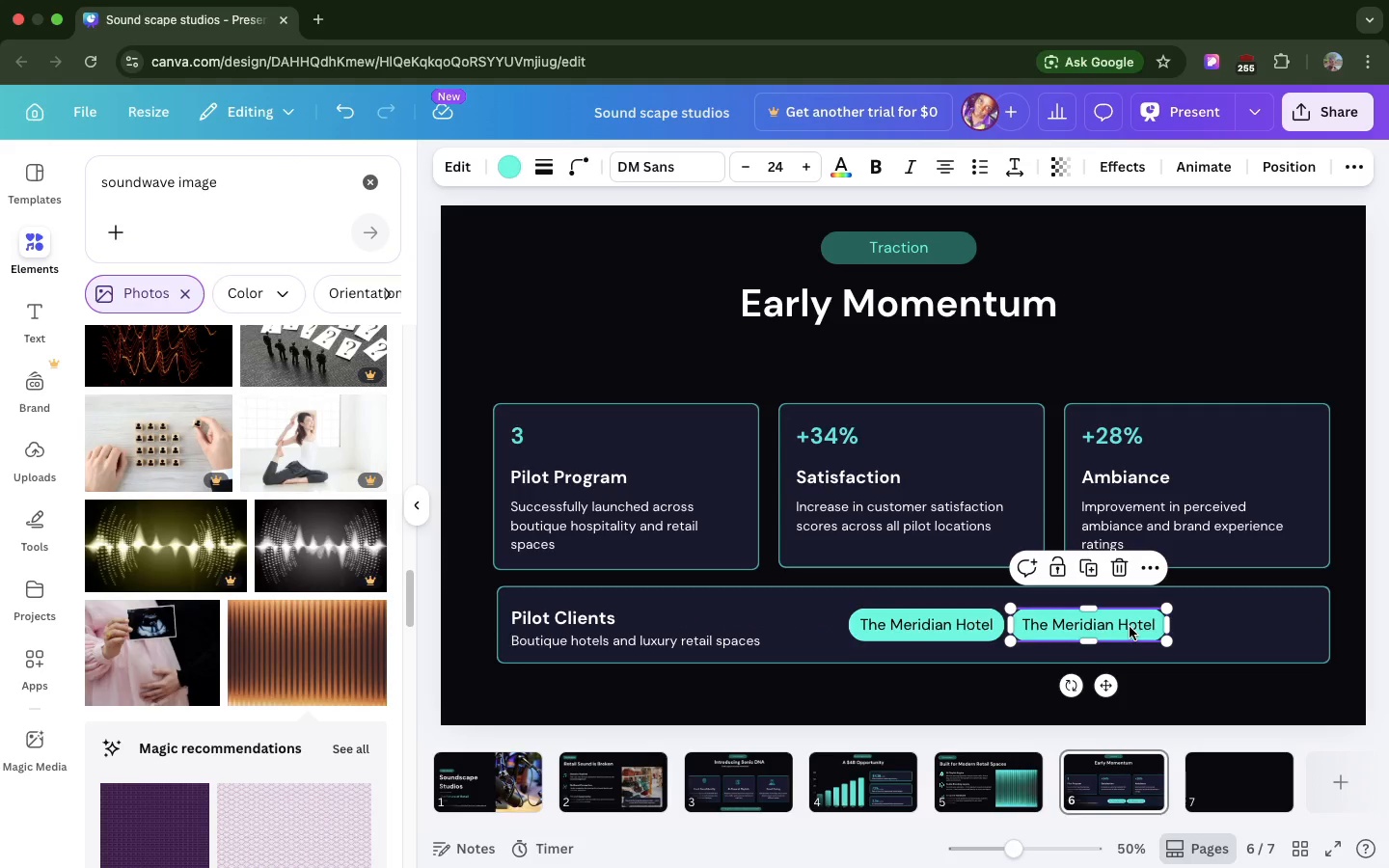 
key(Meta+D)
 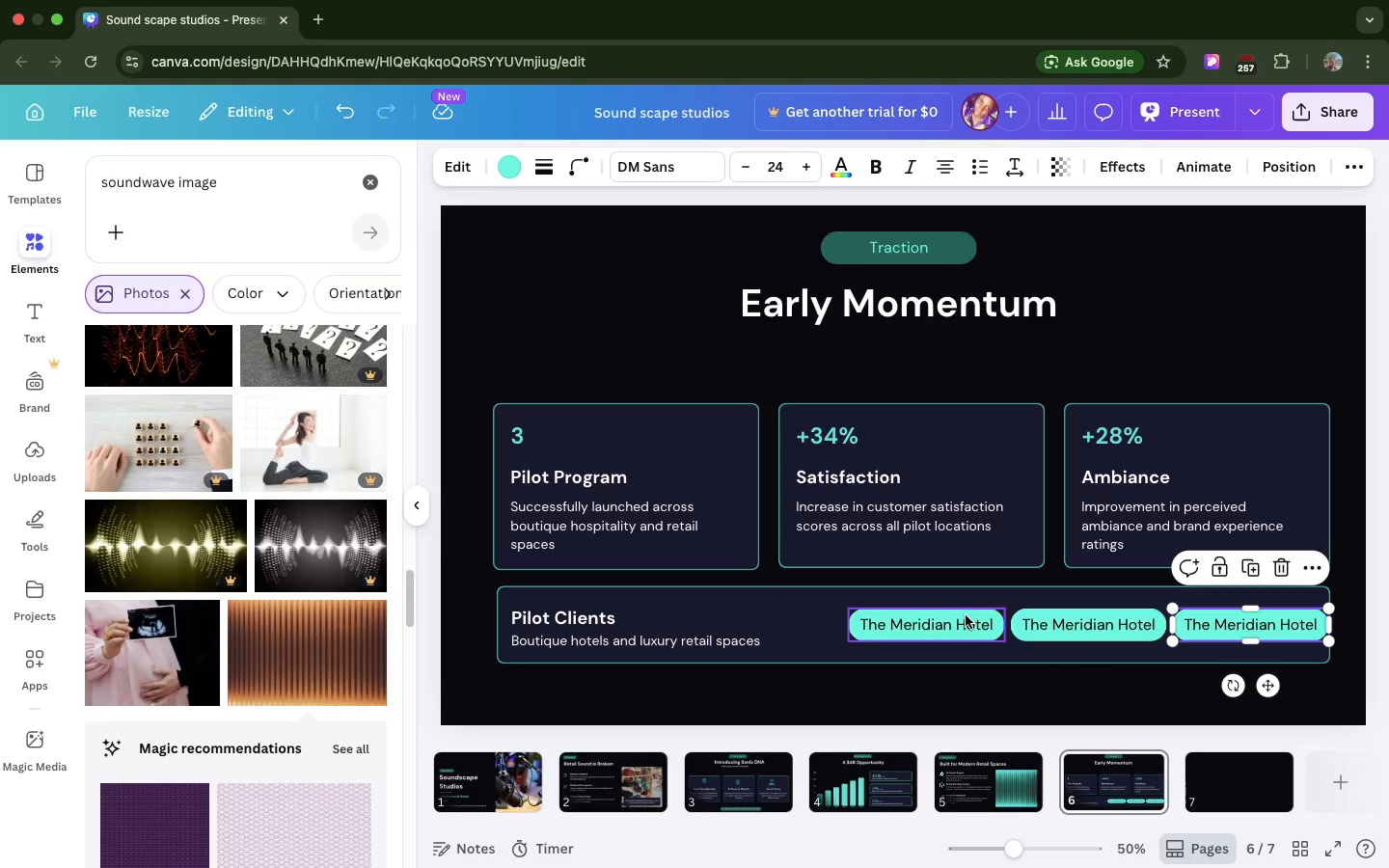 
left_click_drag(start_coordinate=[965, 615], to_coordinate=[945, 615])
 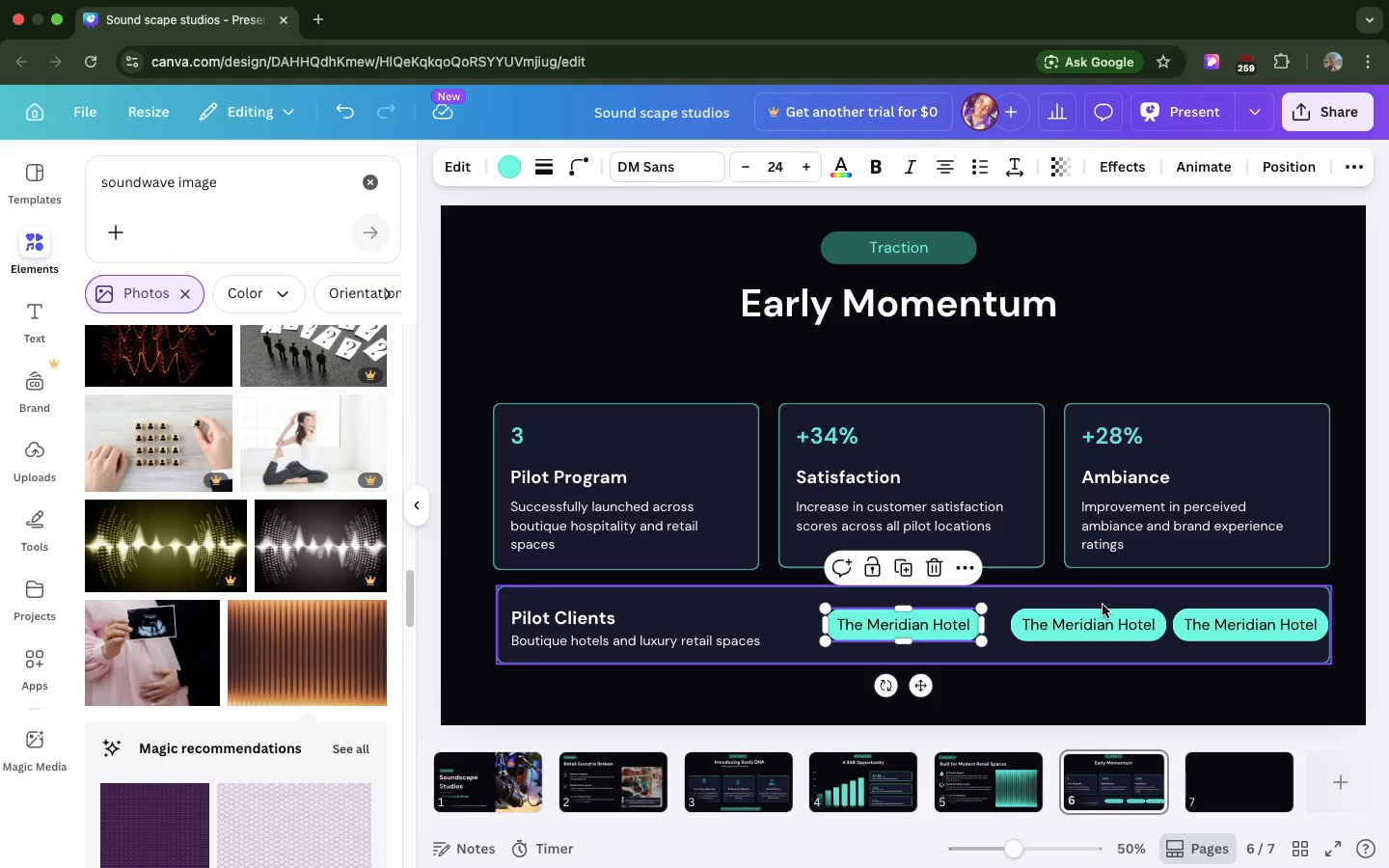 
left_click_drag(start_coordinate=[1106, 615], to_coordinate=[1096, 615])
 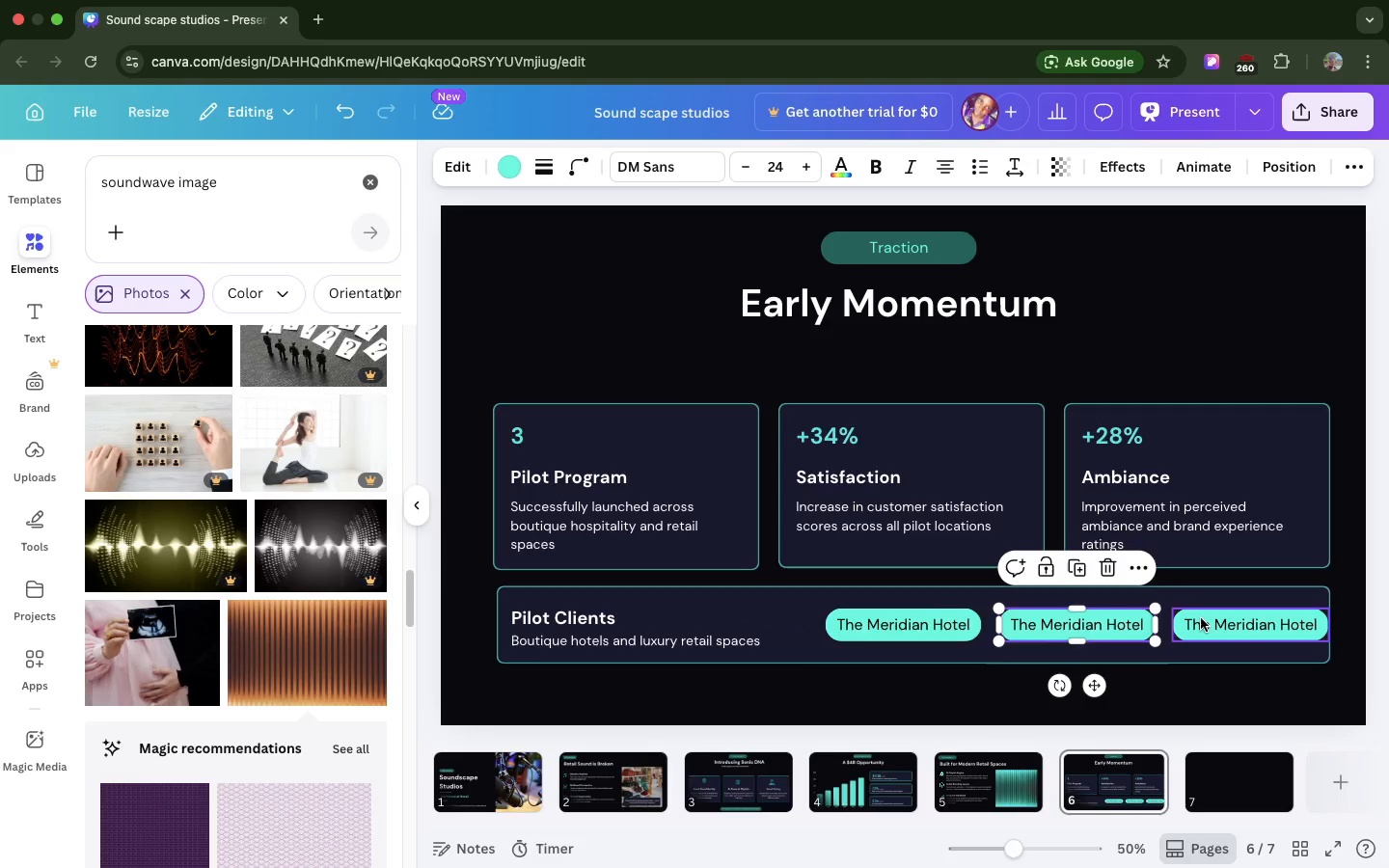 
left_click_drag(start_coordinate=[1206, 620], to_coordinate=[1196, 620])
 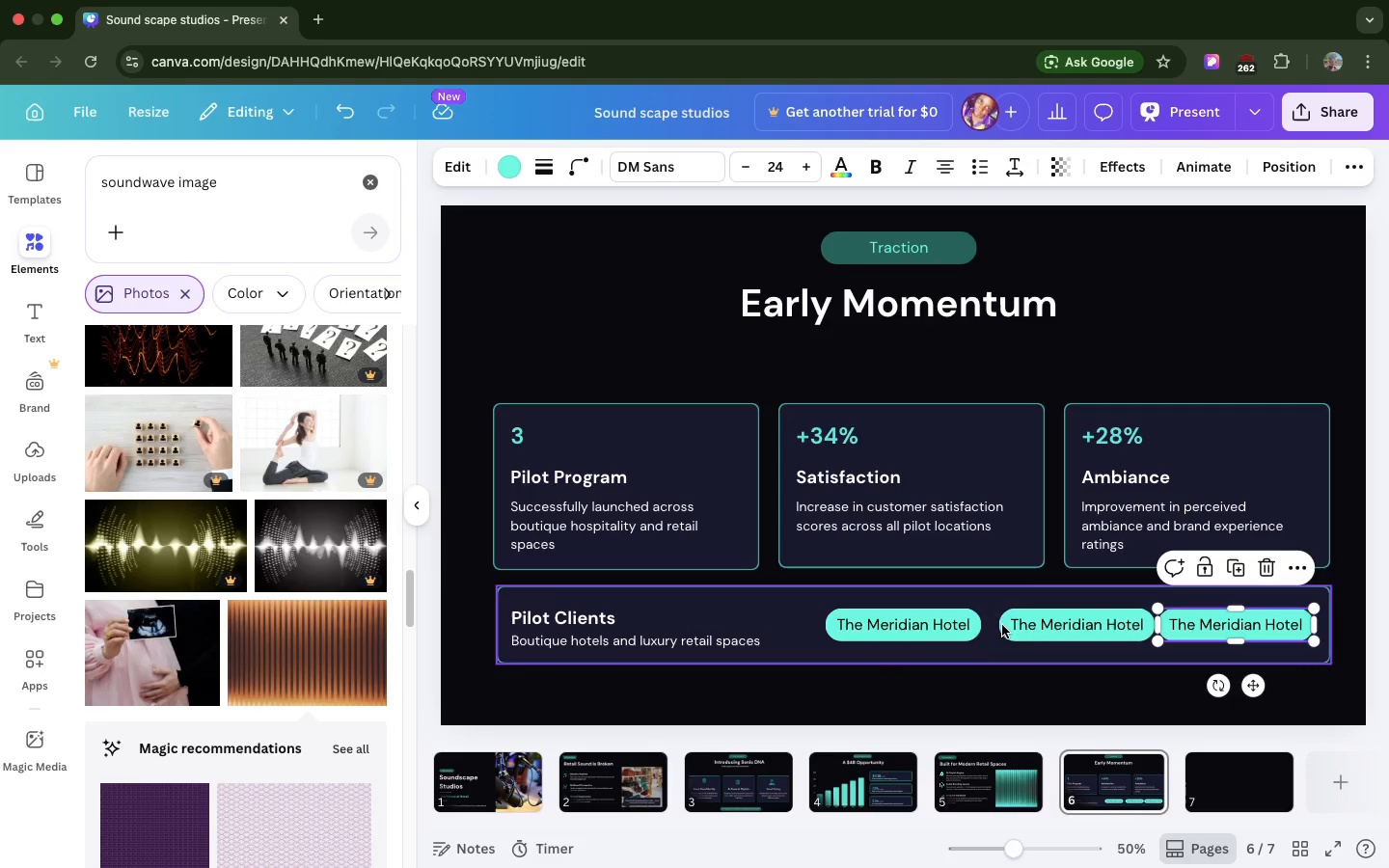 
left_click_drag(start_coordinate=[1057, 610], to_coordinate=[1050, 610])
 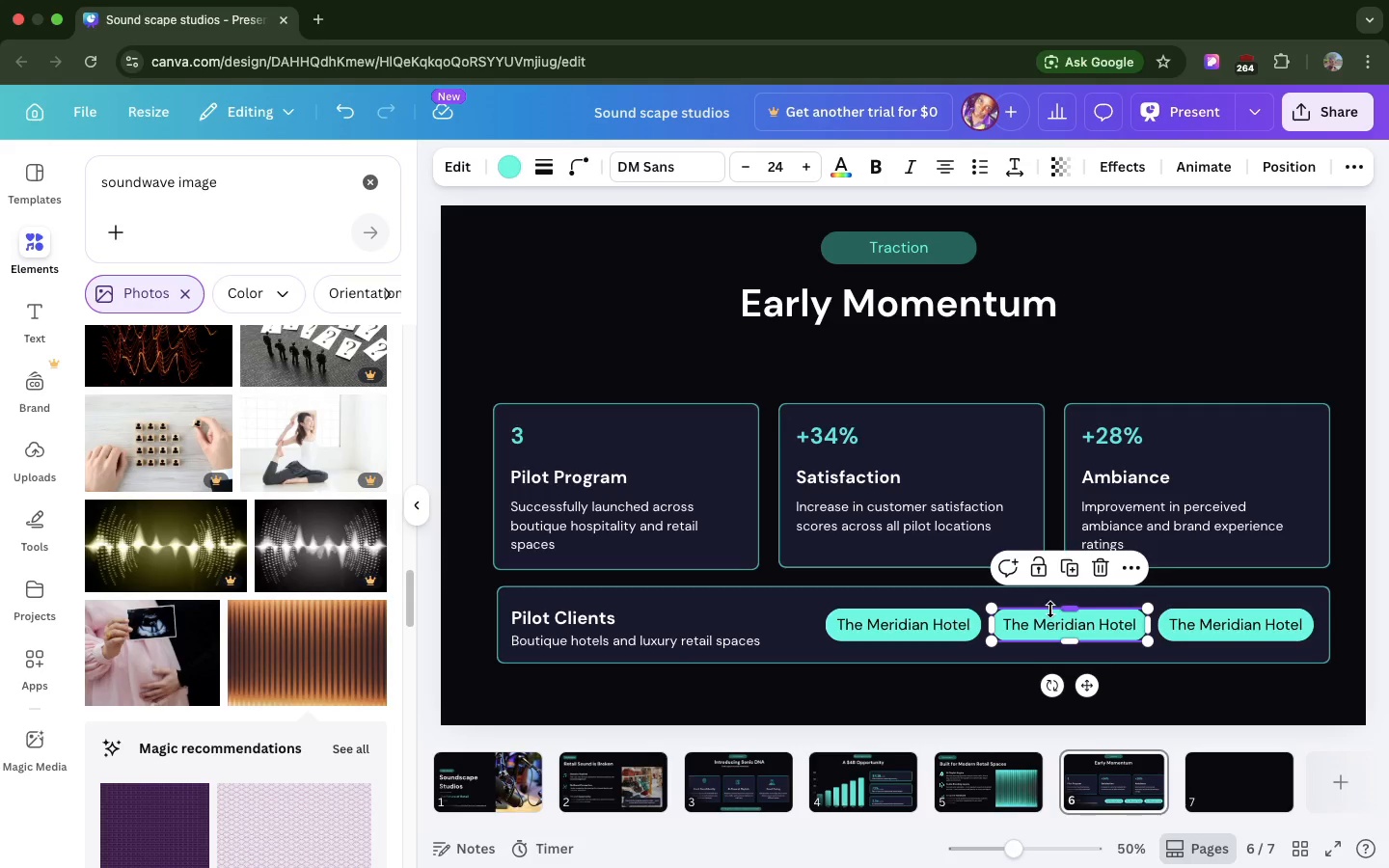 
wait(8.3)
 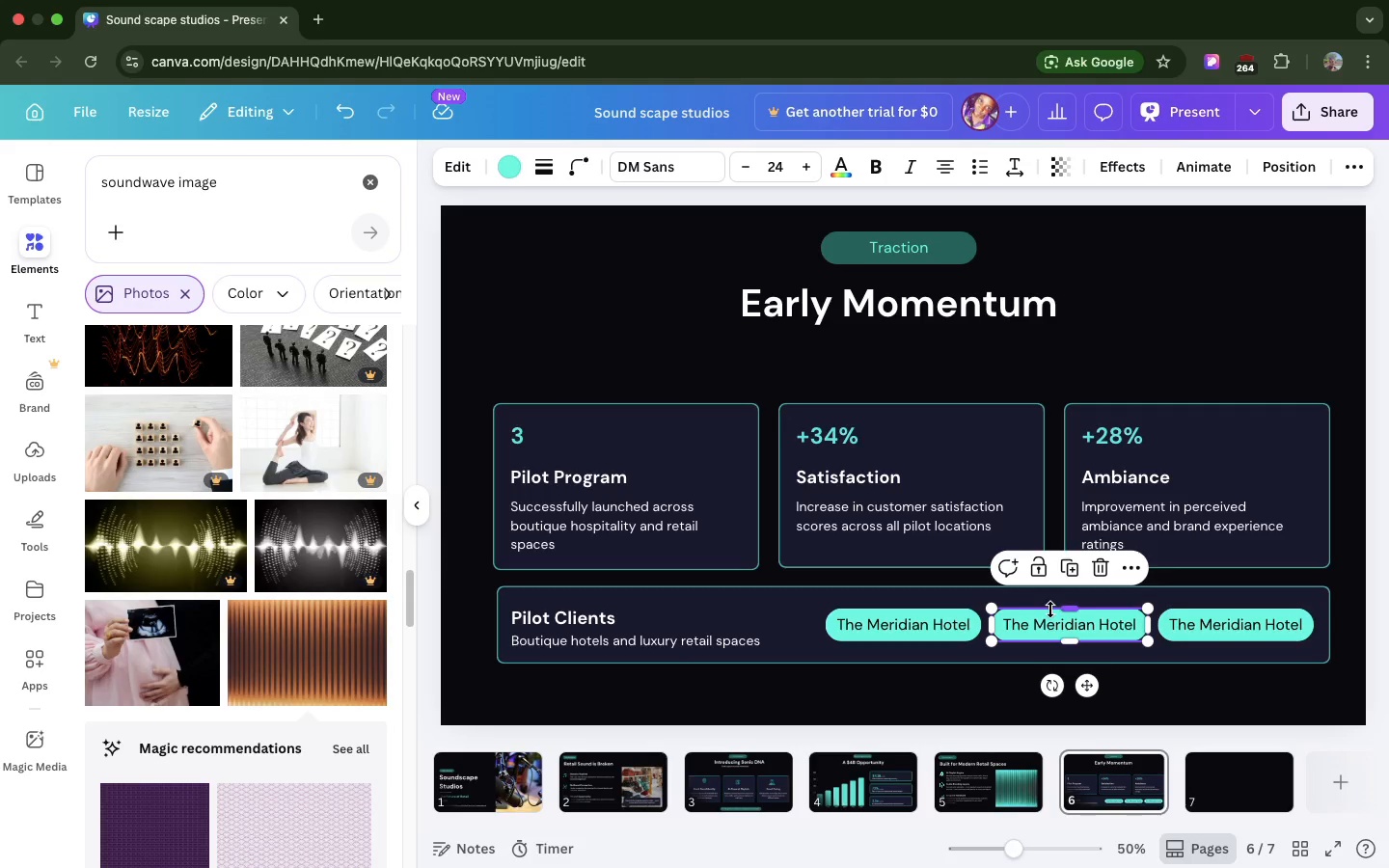 
double_click([1038, 625])
 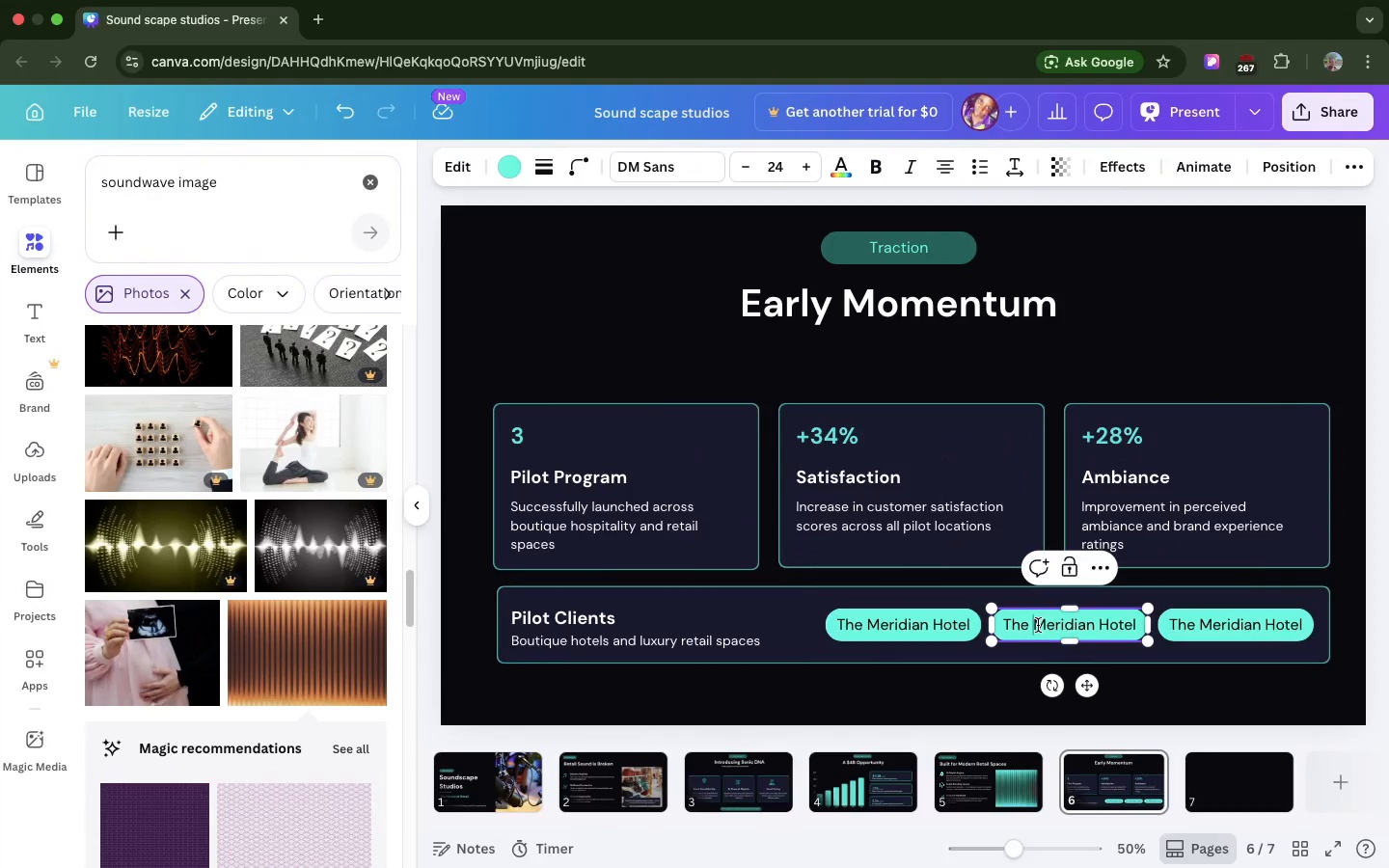 
double_click([1038, 625])
 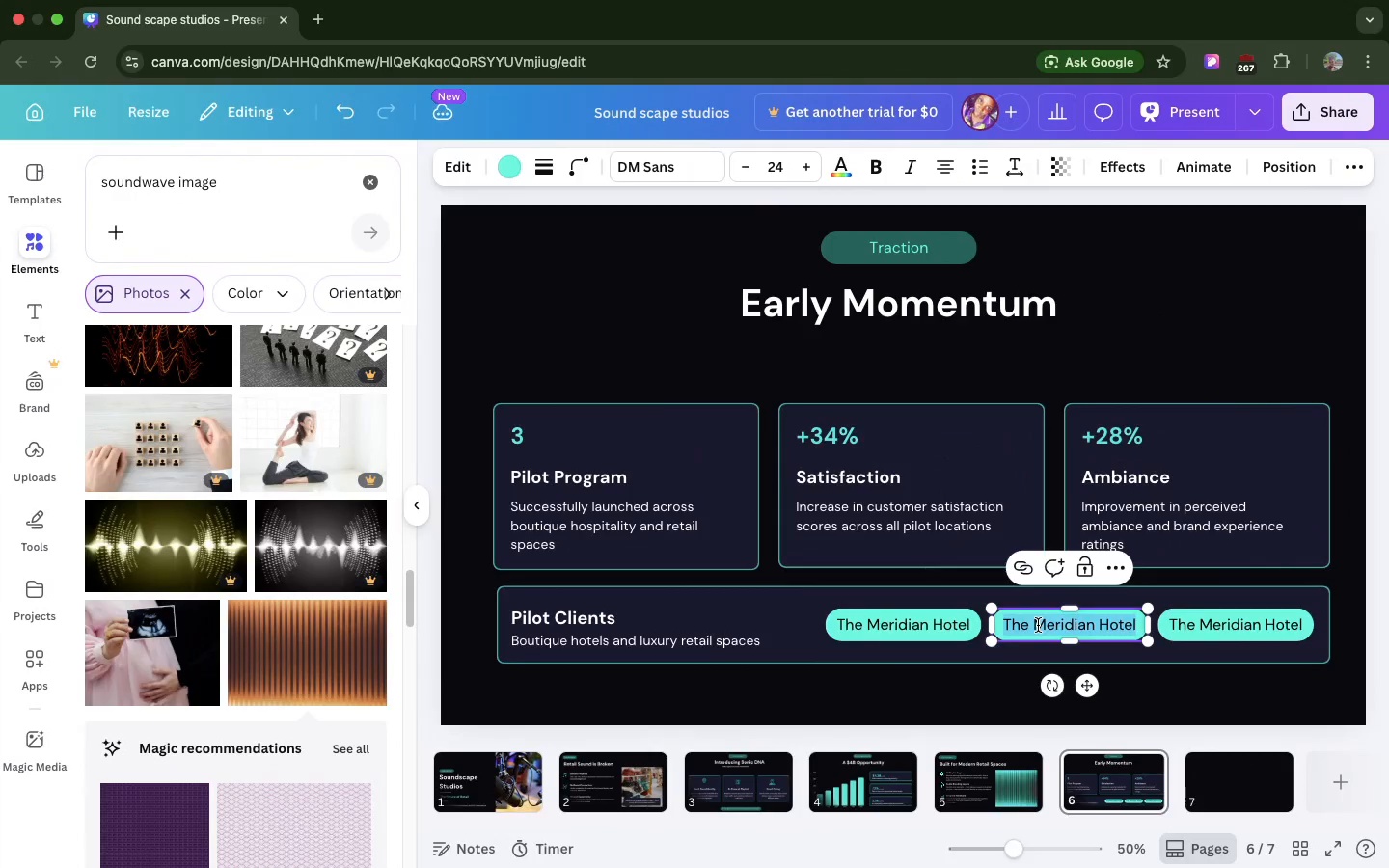 
triple_click([1038, 625])
 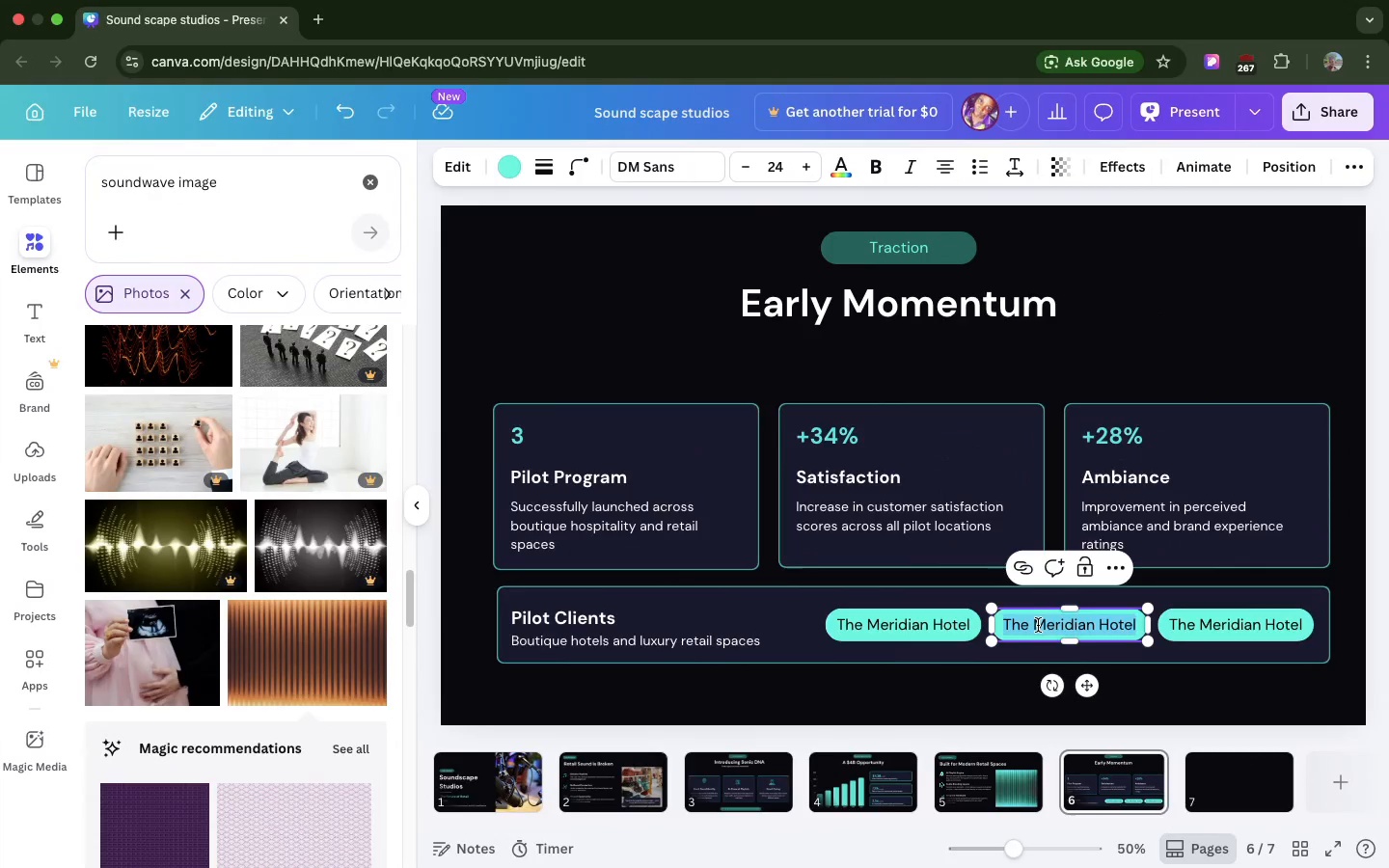 
type(Aurelia Boutia)
key(Backspace)
type(que)
 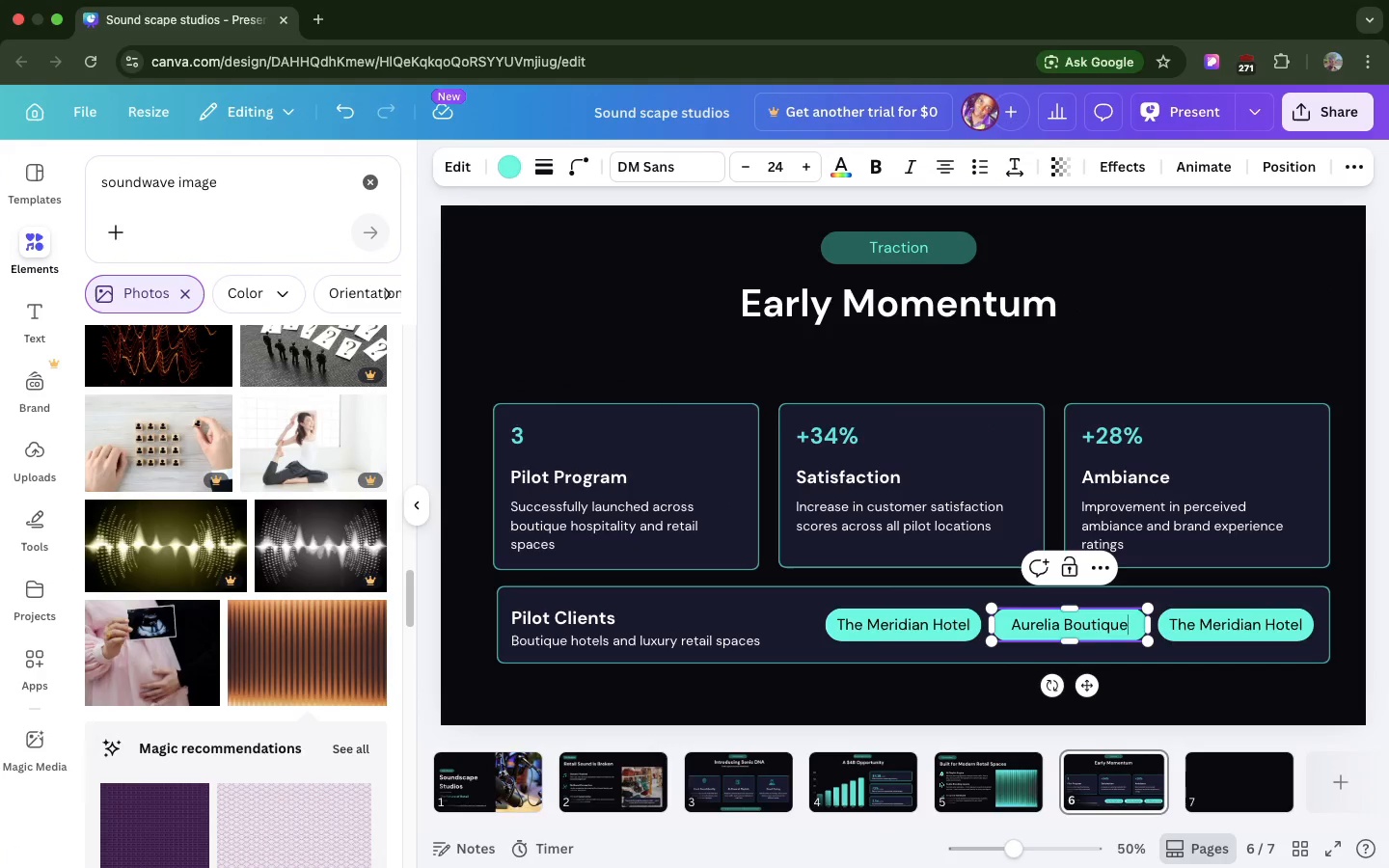 
wait(8.79)
 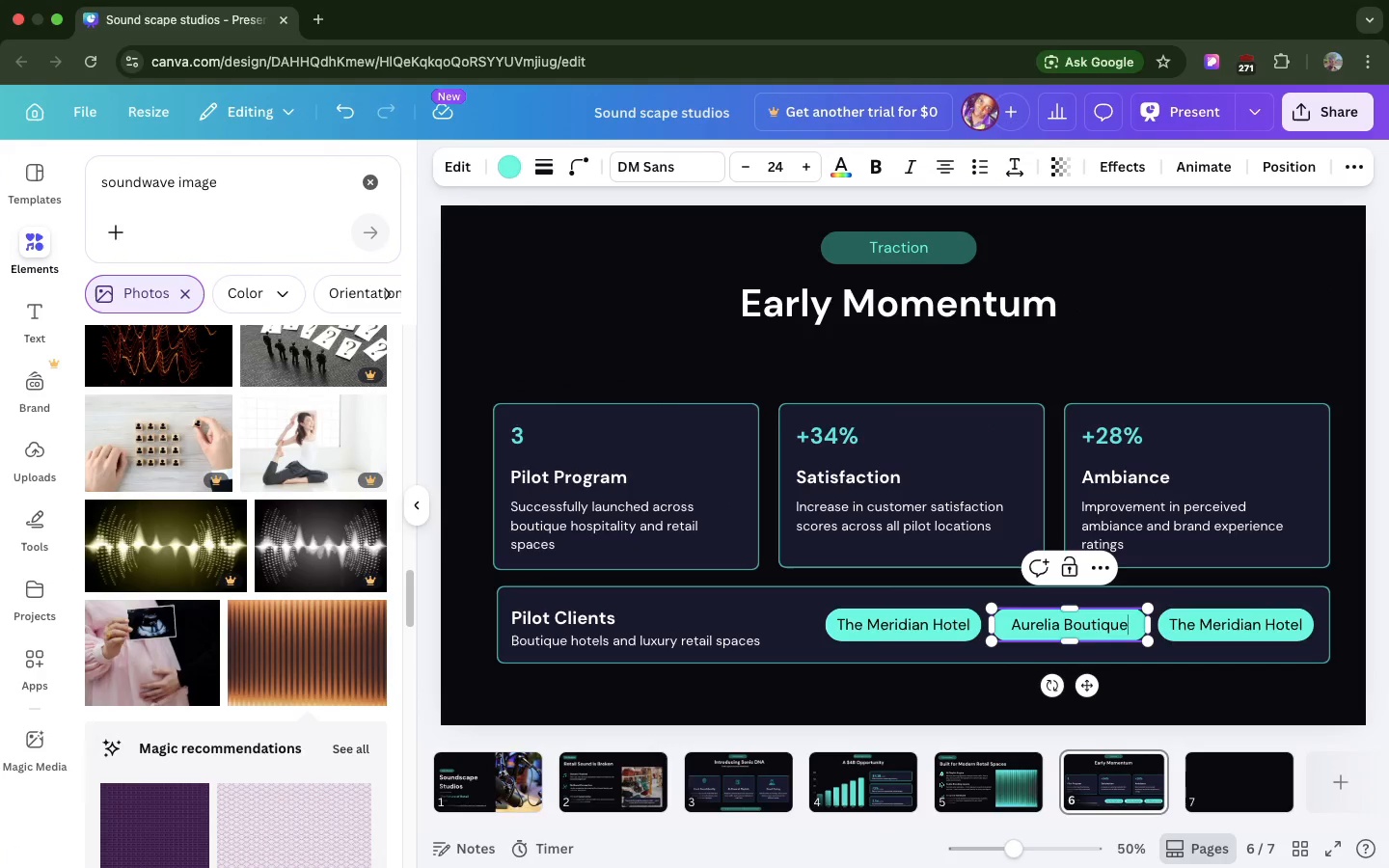 
double_click([1038, 625])
 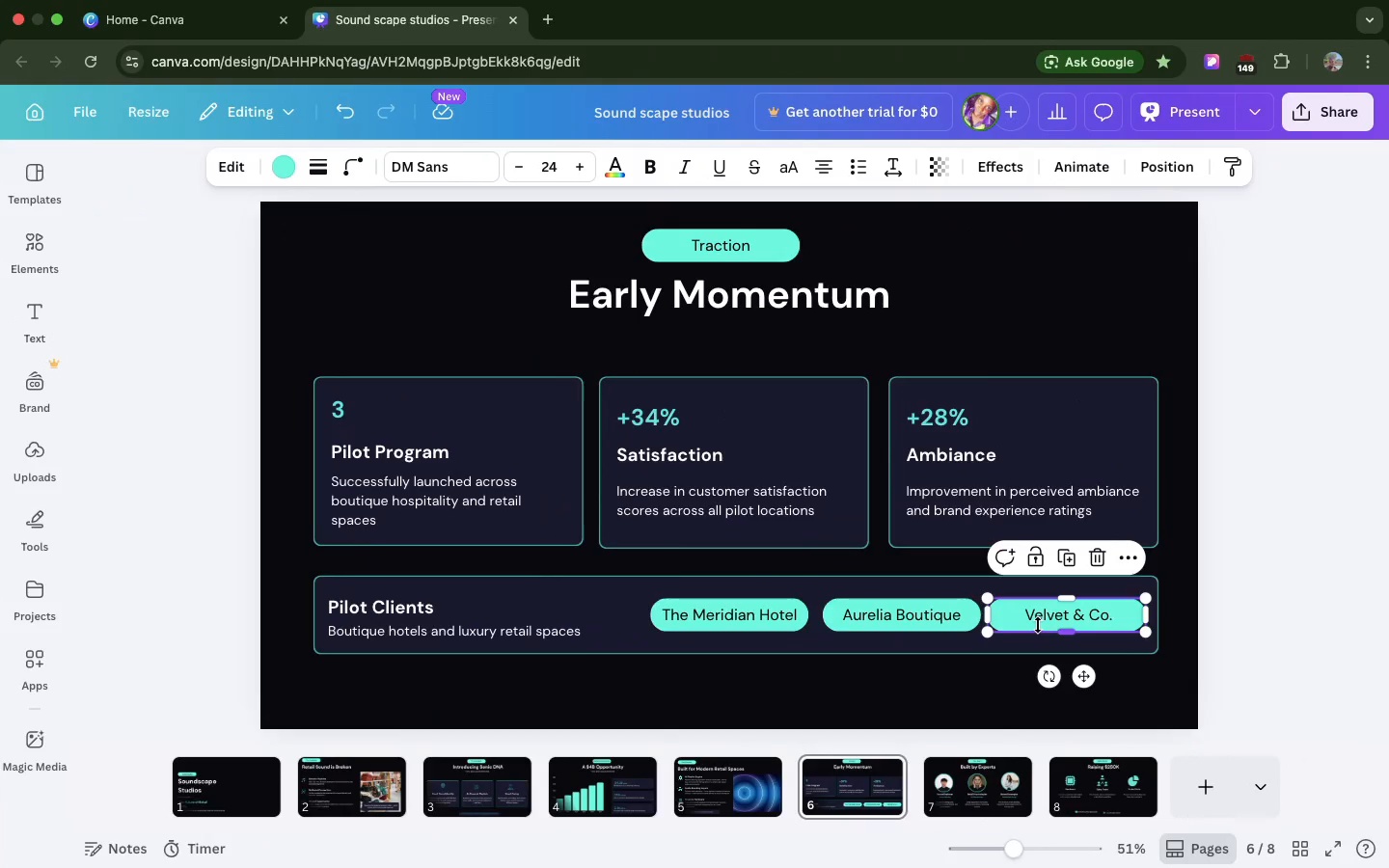 
triple_click([1038, 625])
 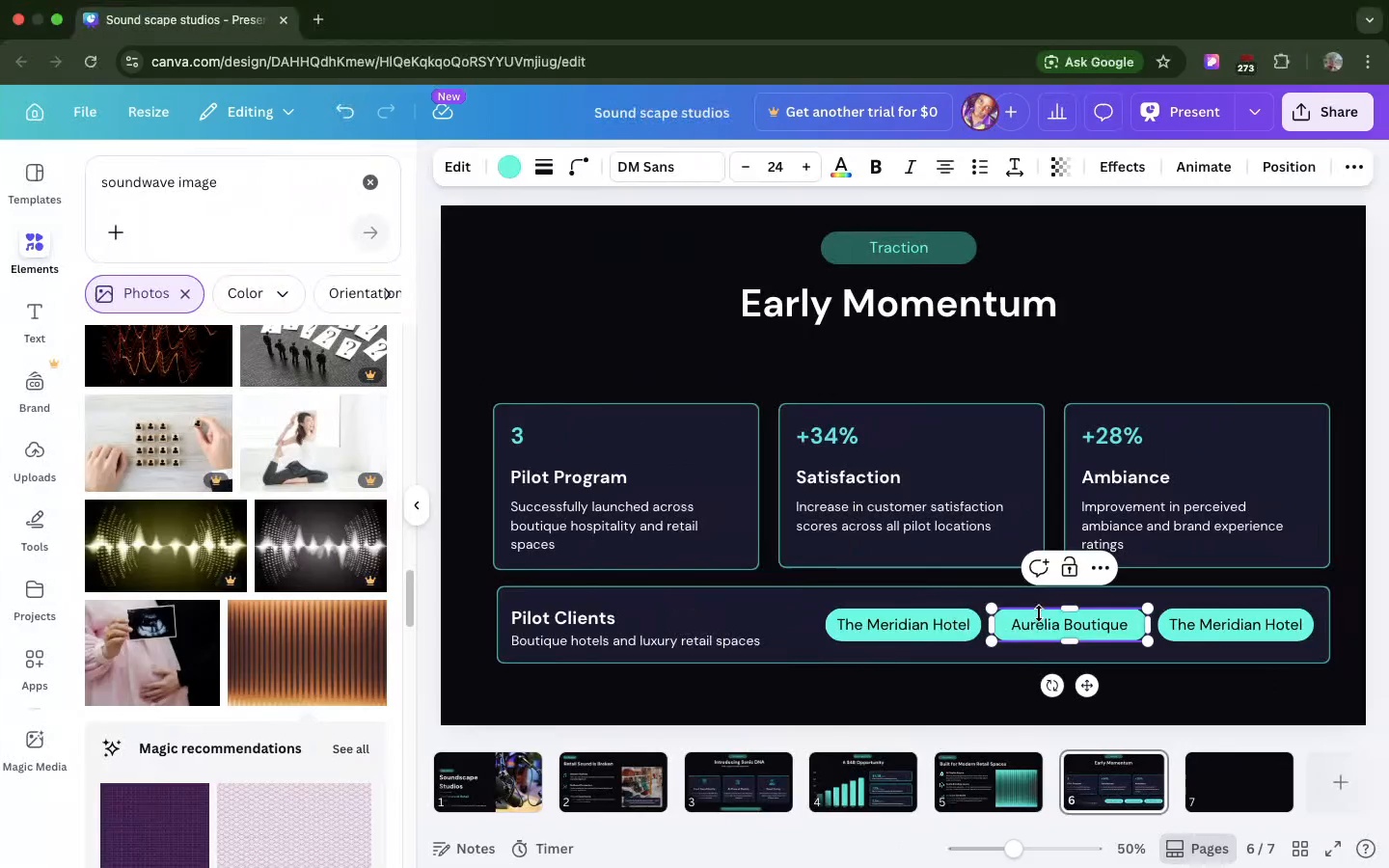 
double_click([1183, 631])
 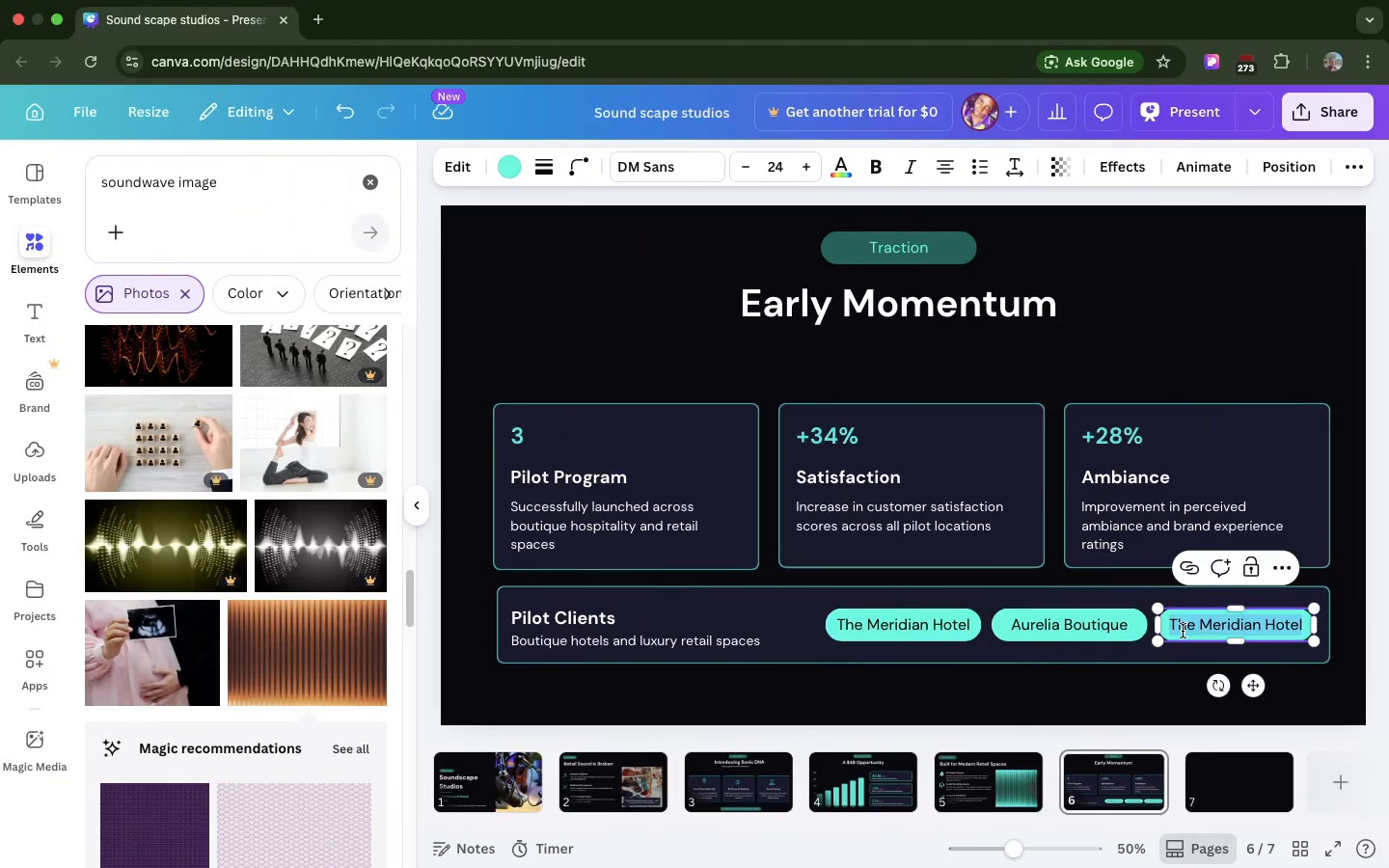 
triple_click([1183, 631])
 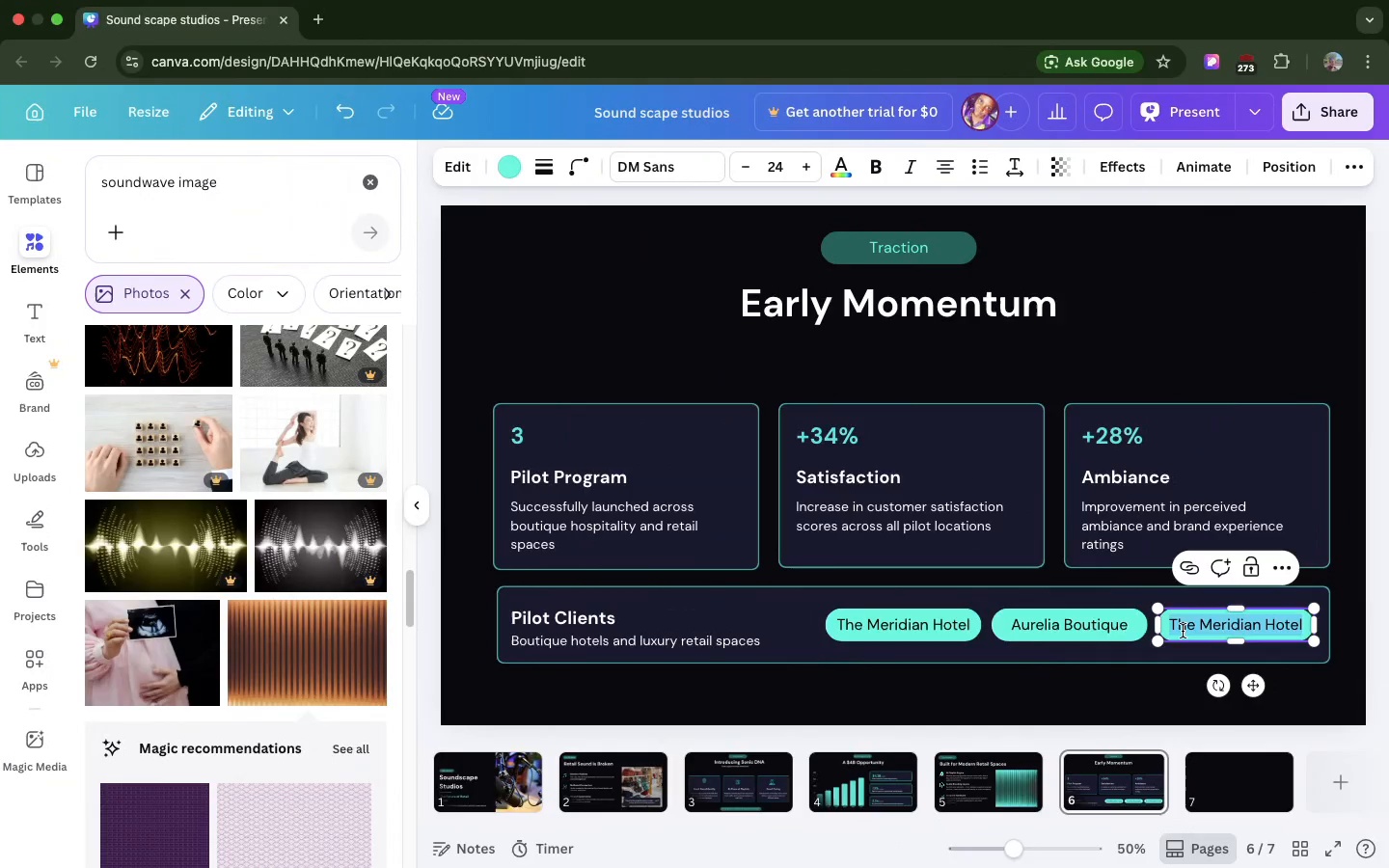 
type(Velvet & c)
key(Backspace)
type(c)
key(Backspace)
type(cO)
key(Backspace)
type(o.)
 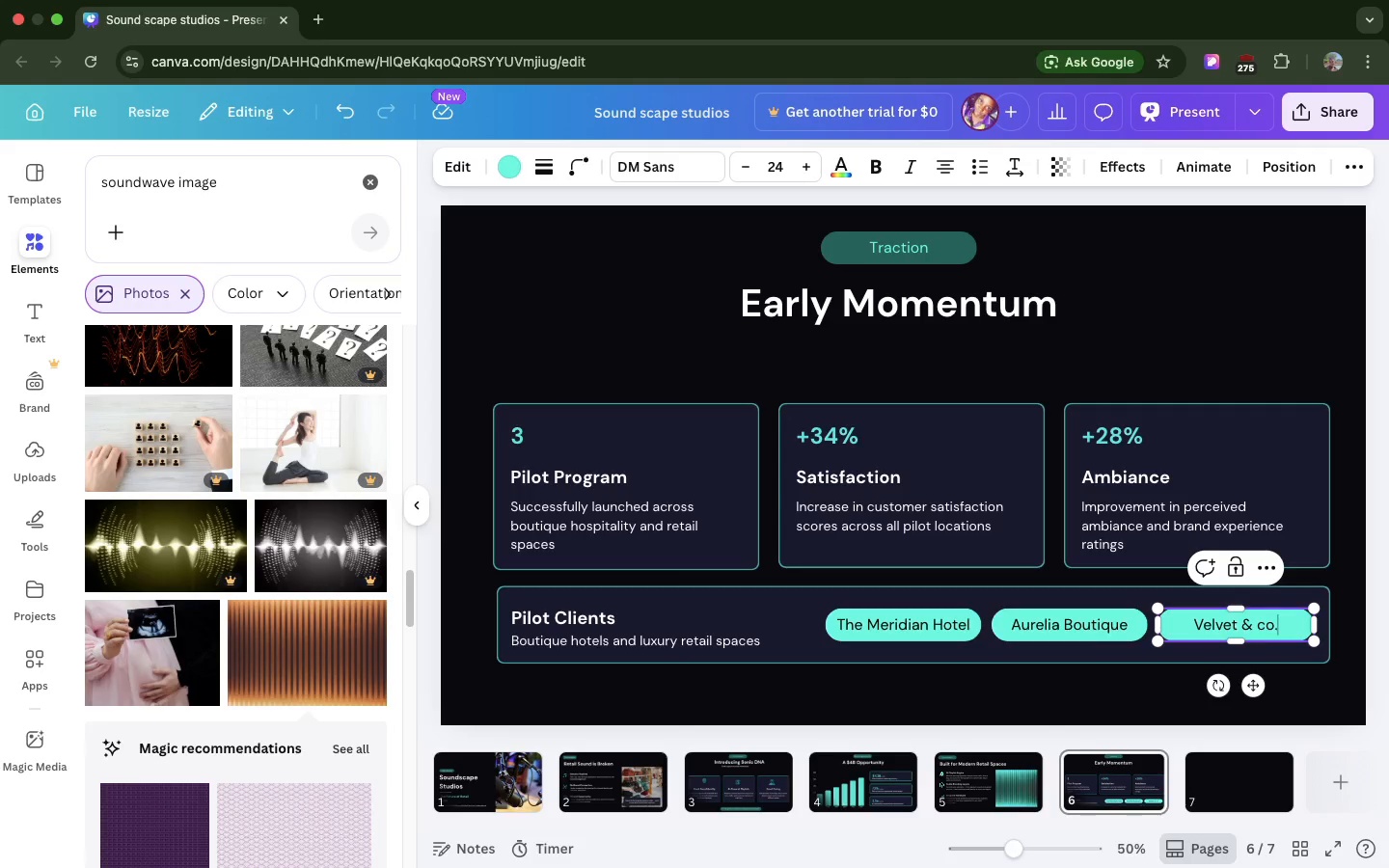 
left_click([1269, 632])
 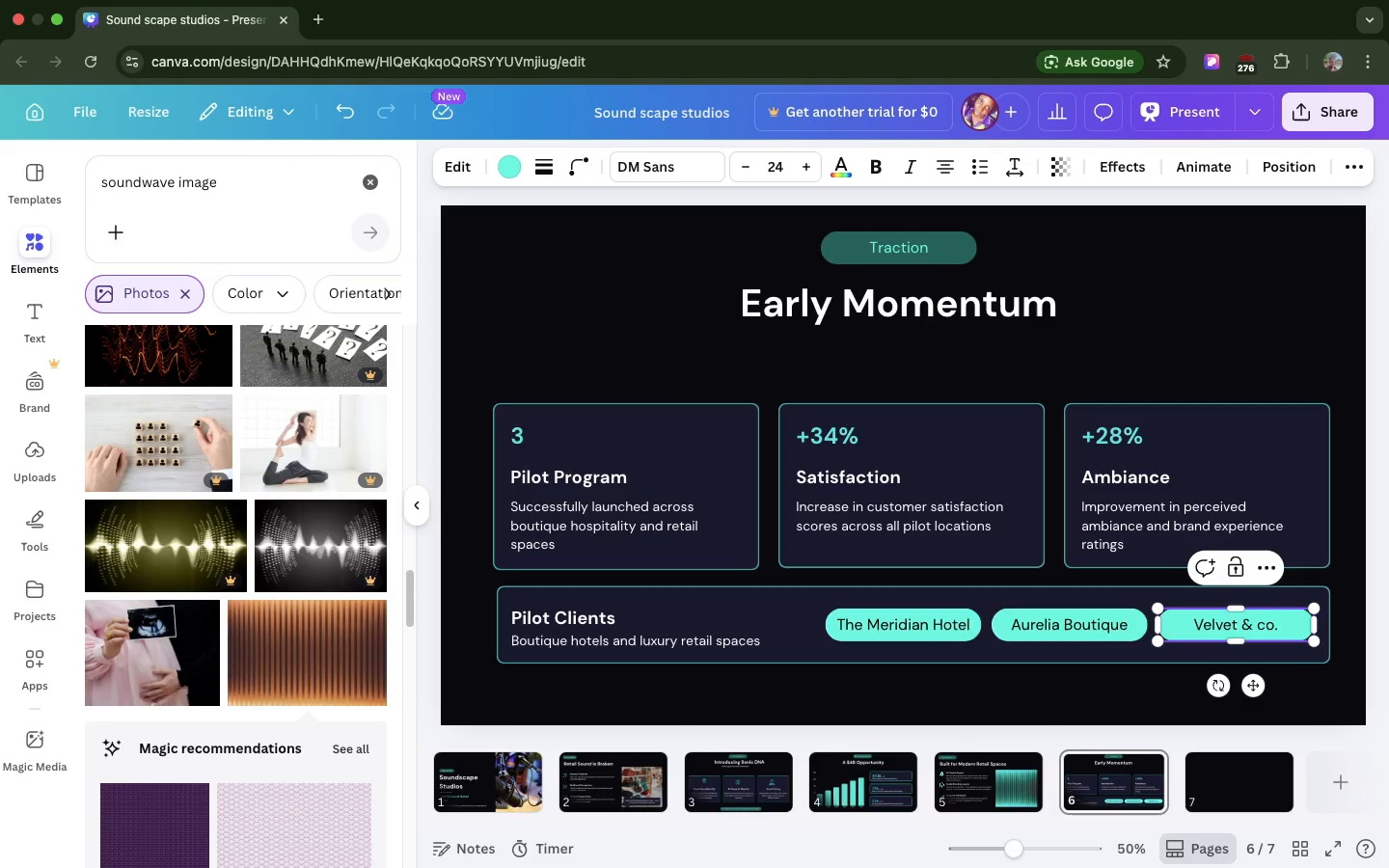 
key(Backspace)
 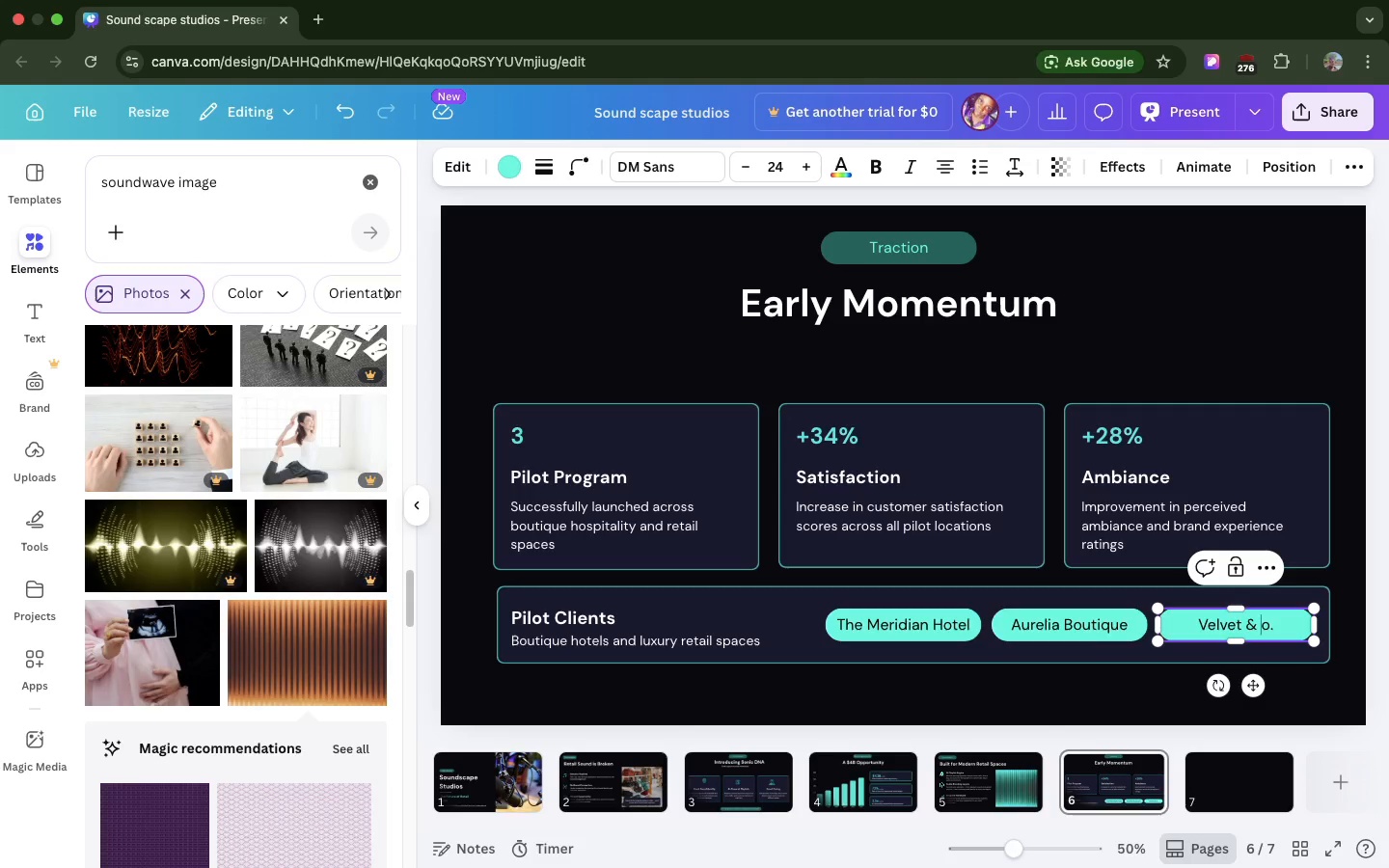 
key(CapsLock)
 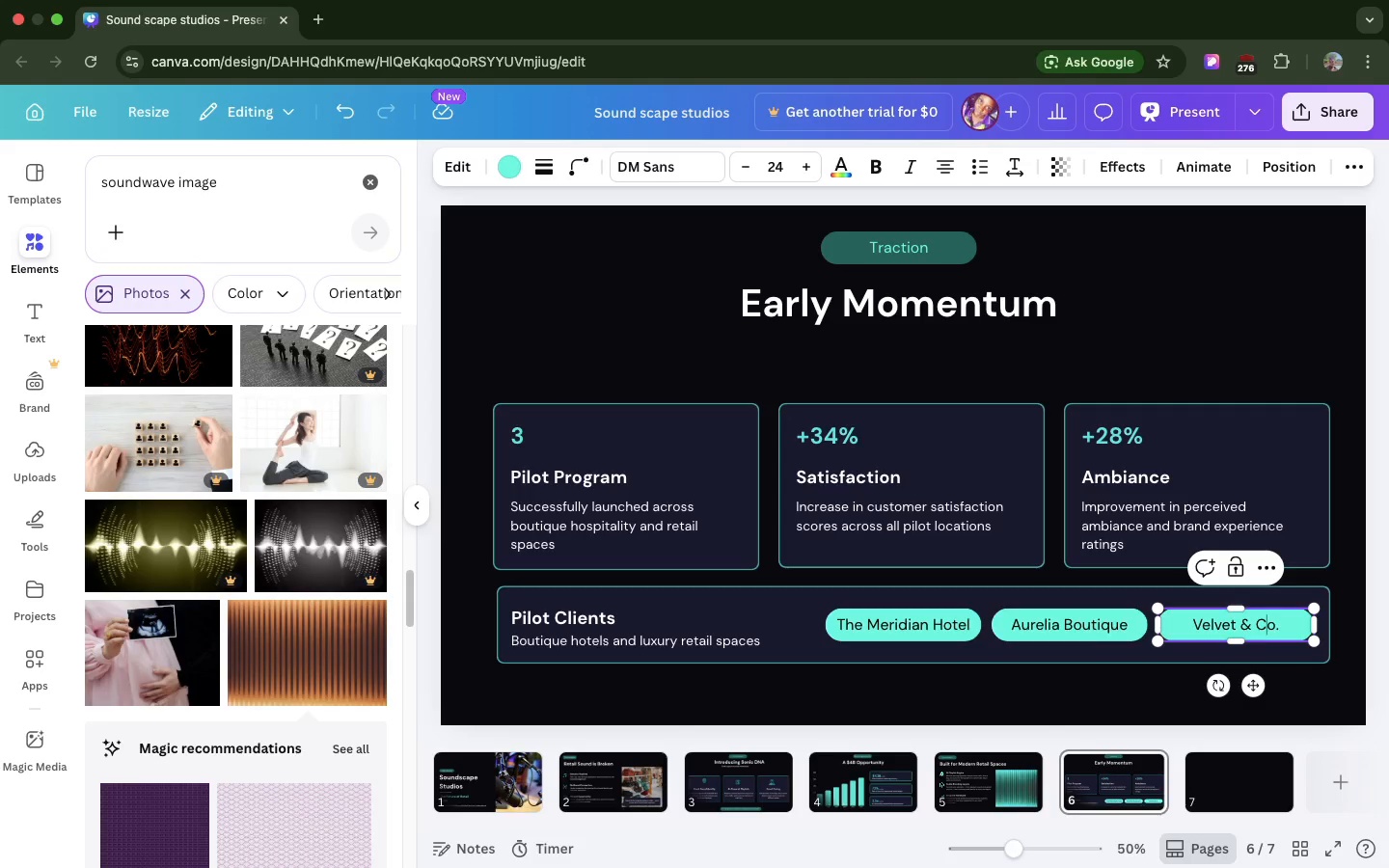 
key(C)
 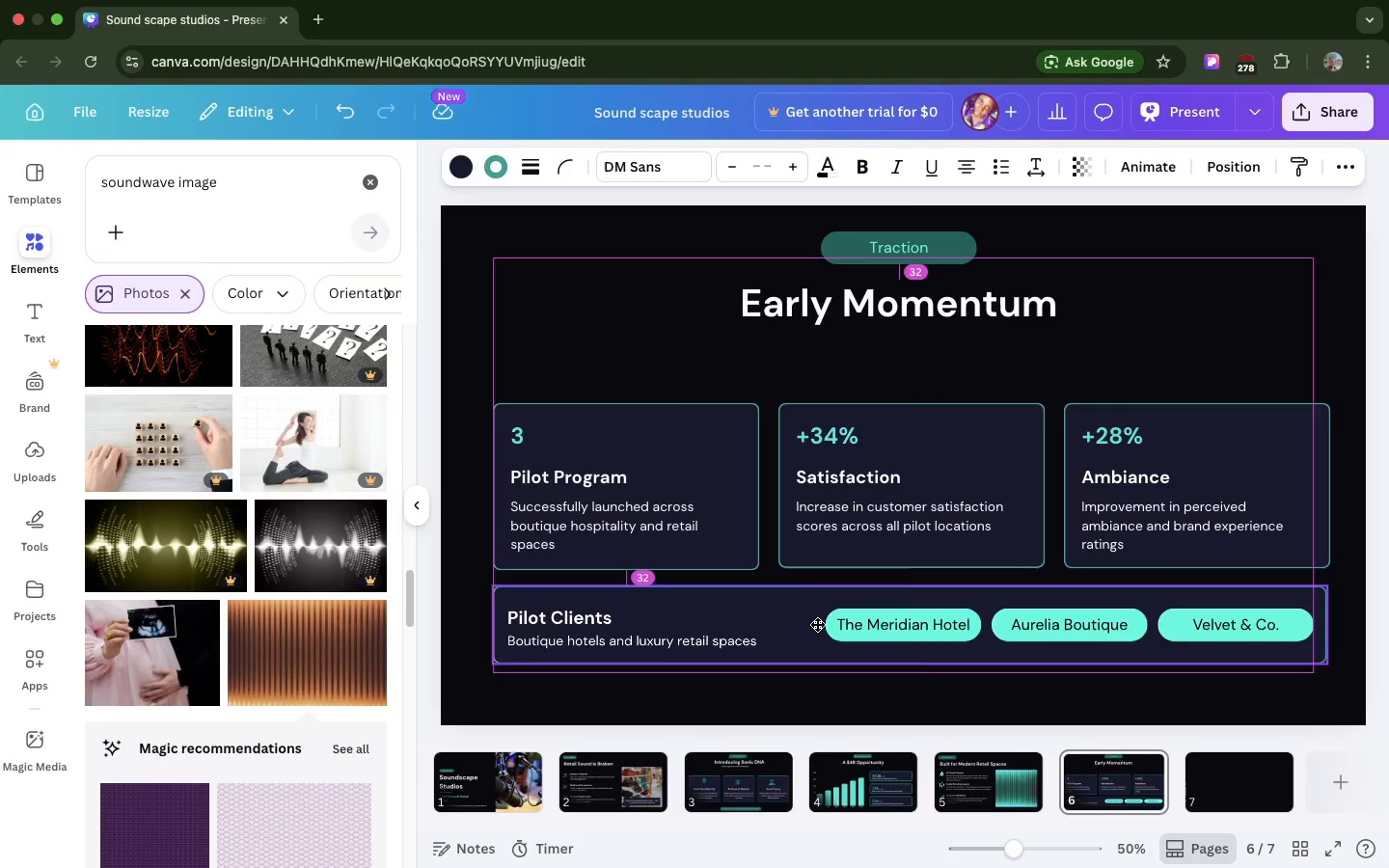 
wait(47.0)
 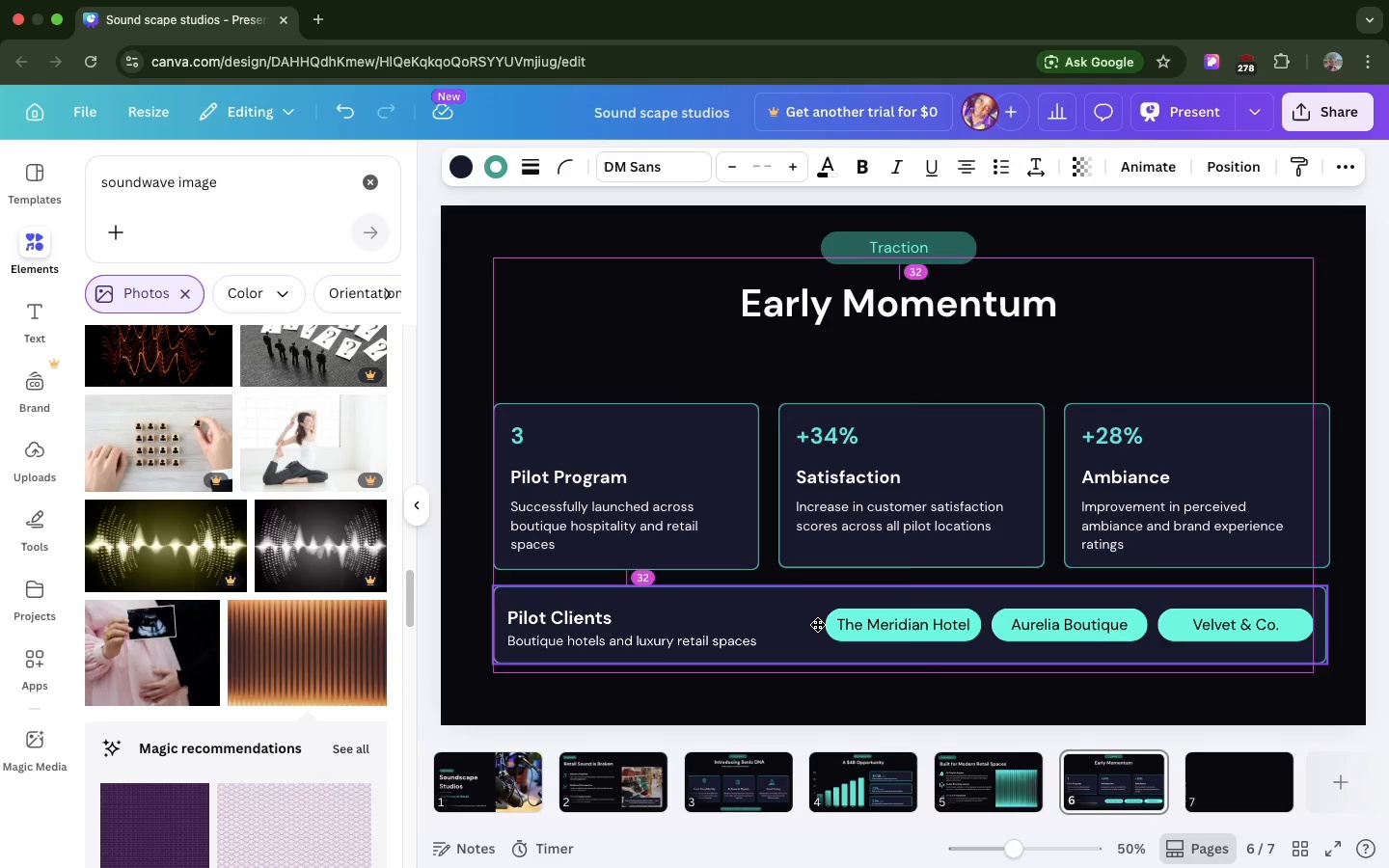 
hold_key(key=ShiftLeft, duration=3.32)
left_click([881, 613])
 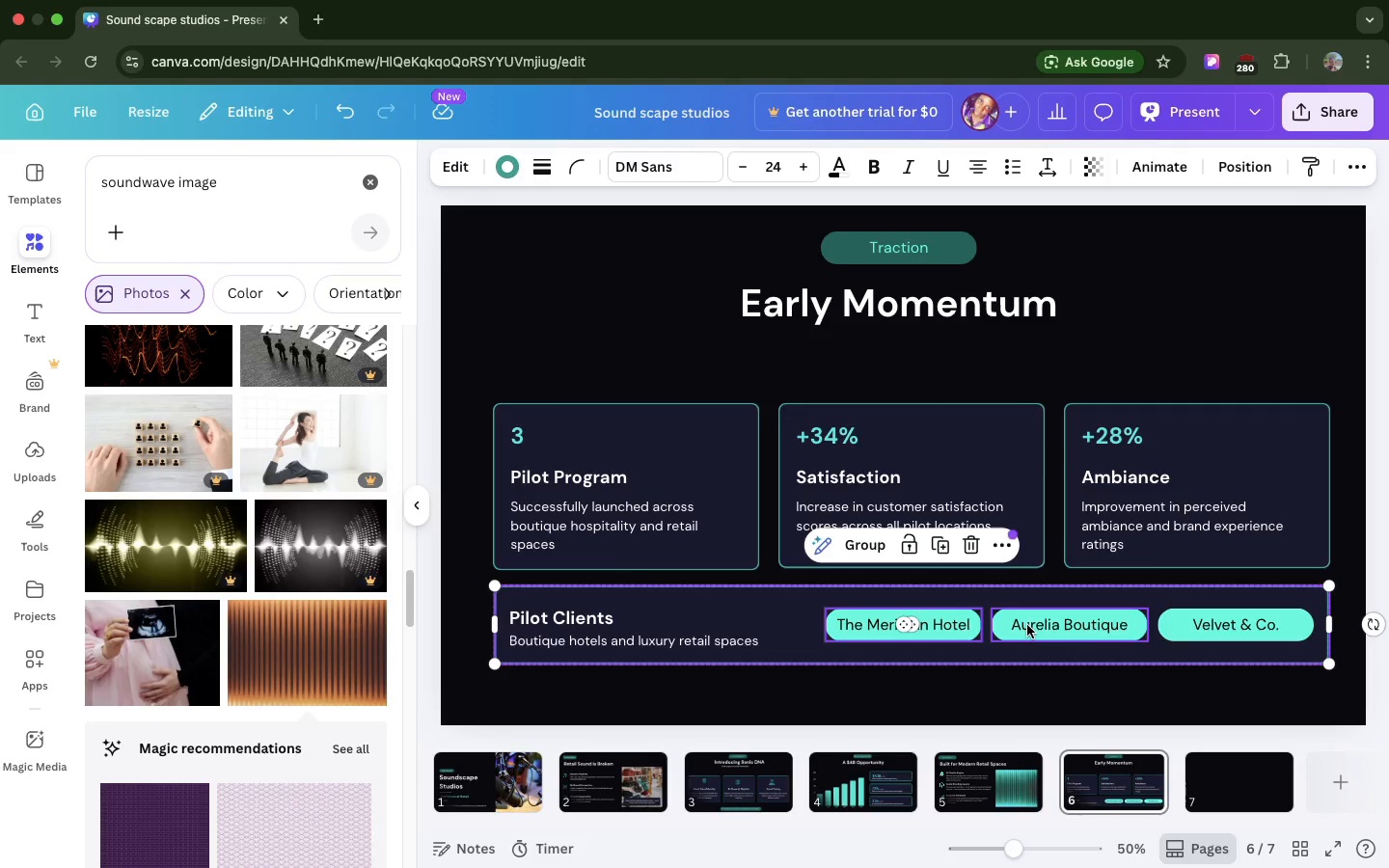 
left_click([1027, 625])
 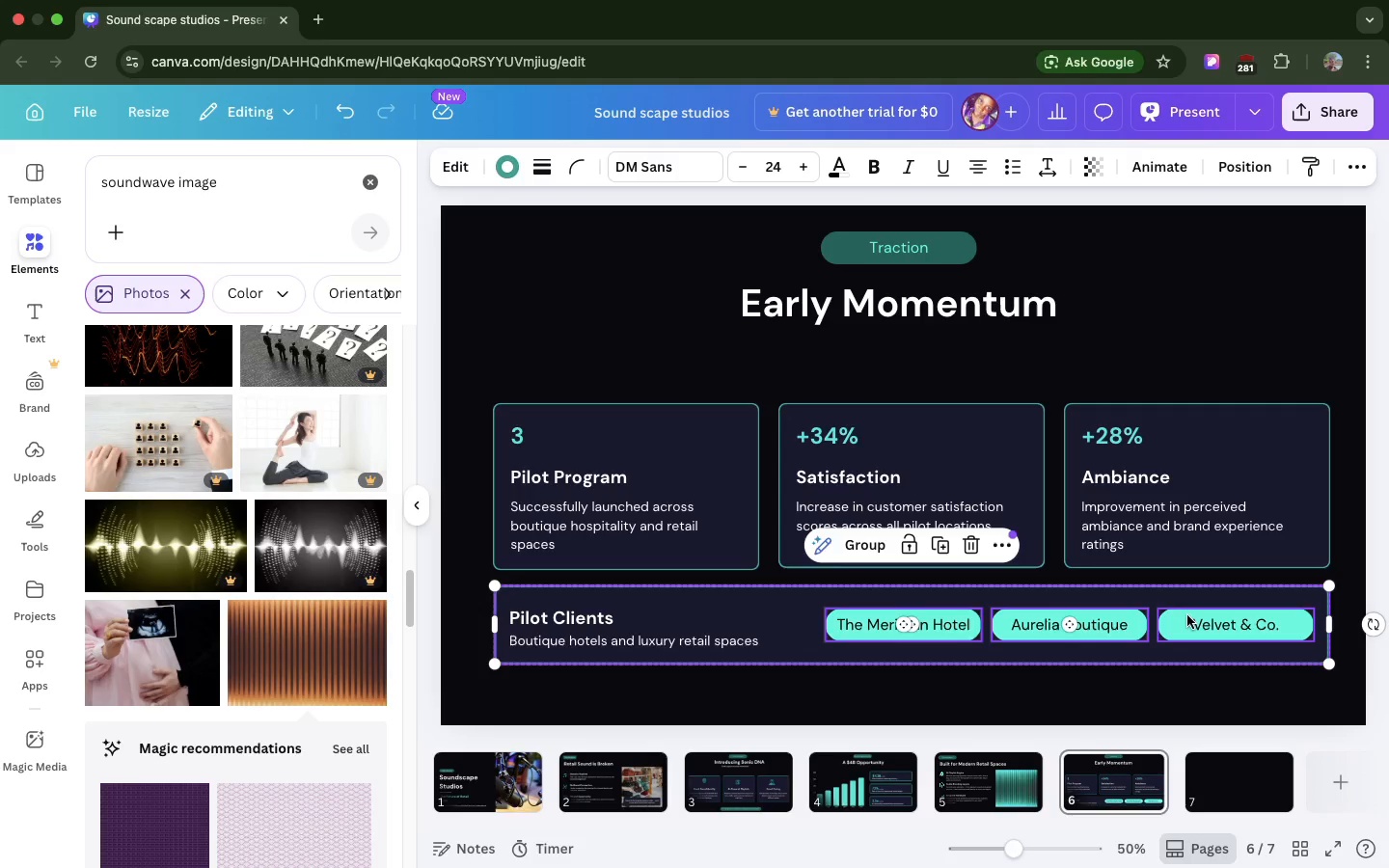 
left_click([1187, 615])
 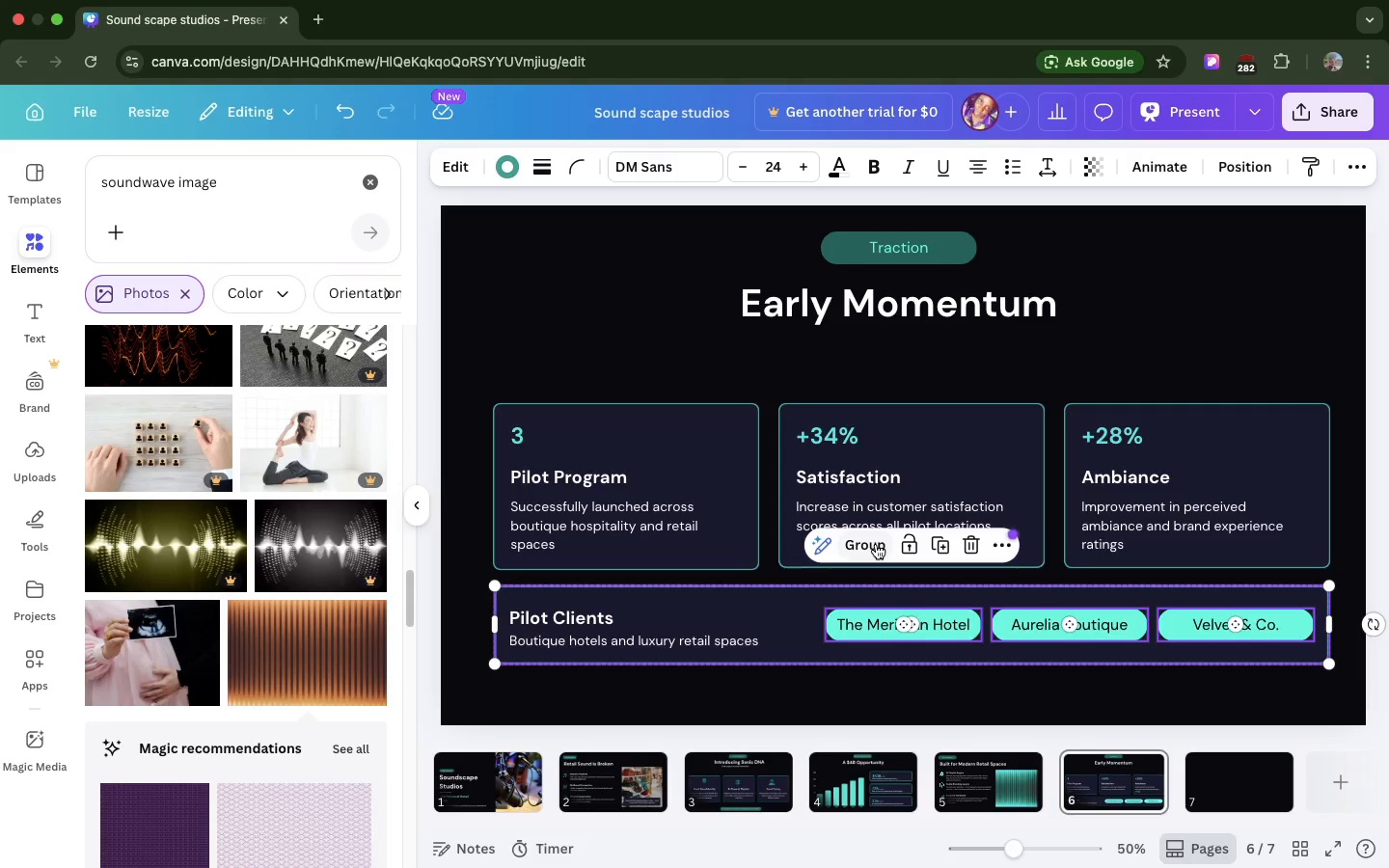 
left_click([876, 544])
 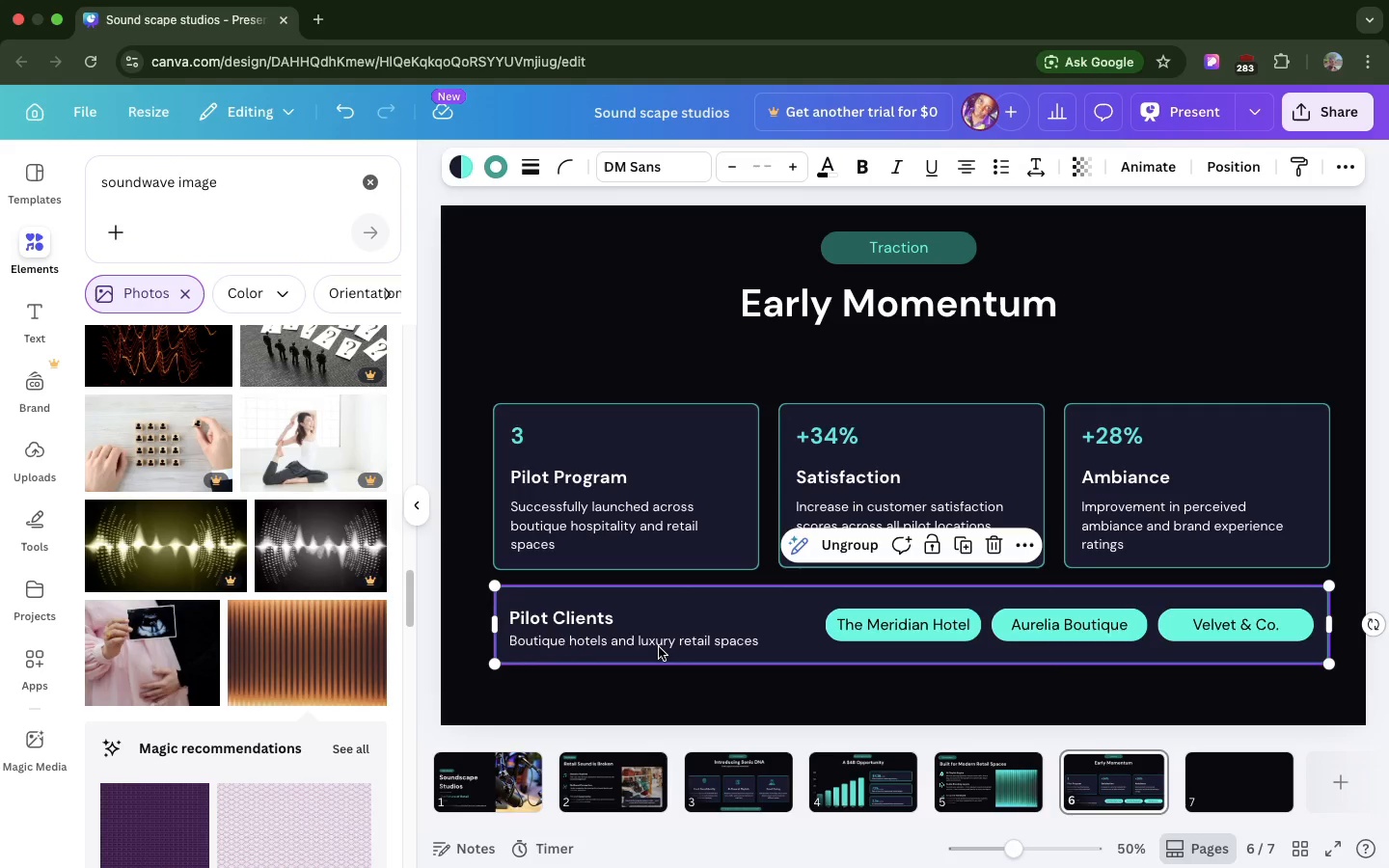 
left_click([659, 647])
 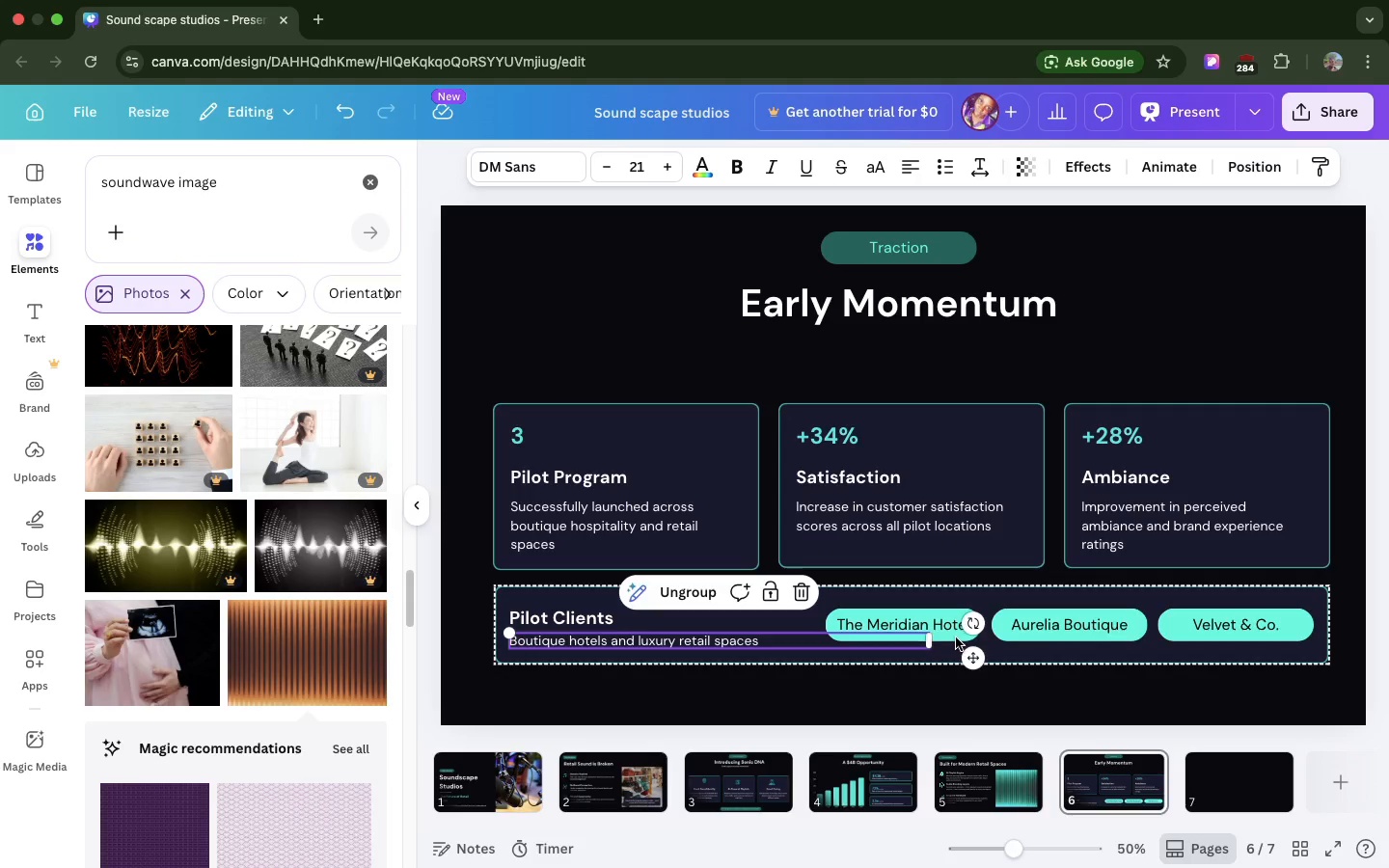 
left_click_drag(start_coordinate=[935, 637], to_coordinate=[774, 627])
 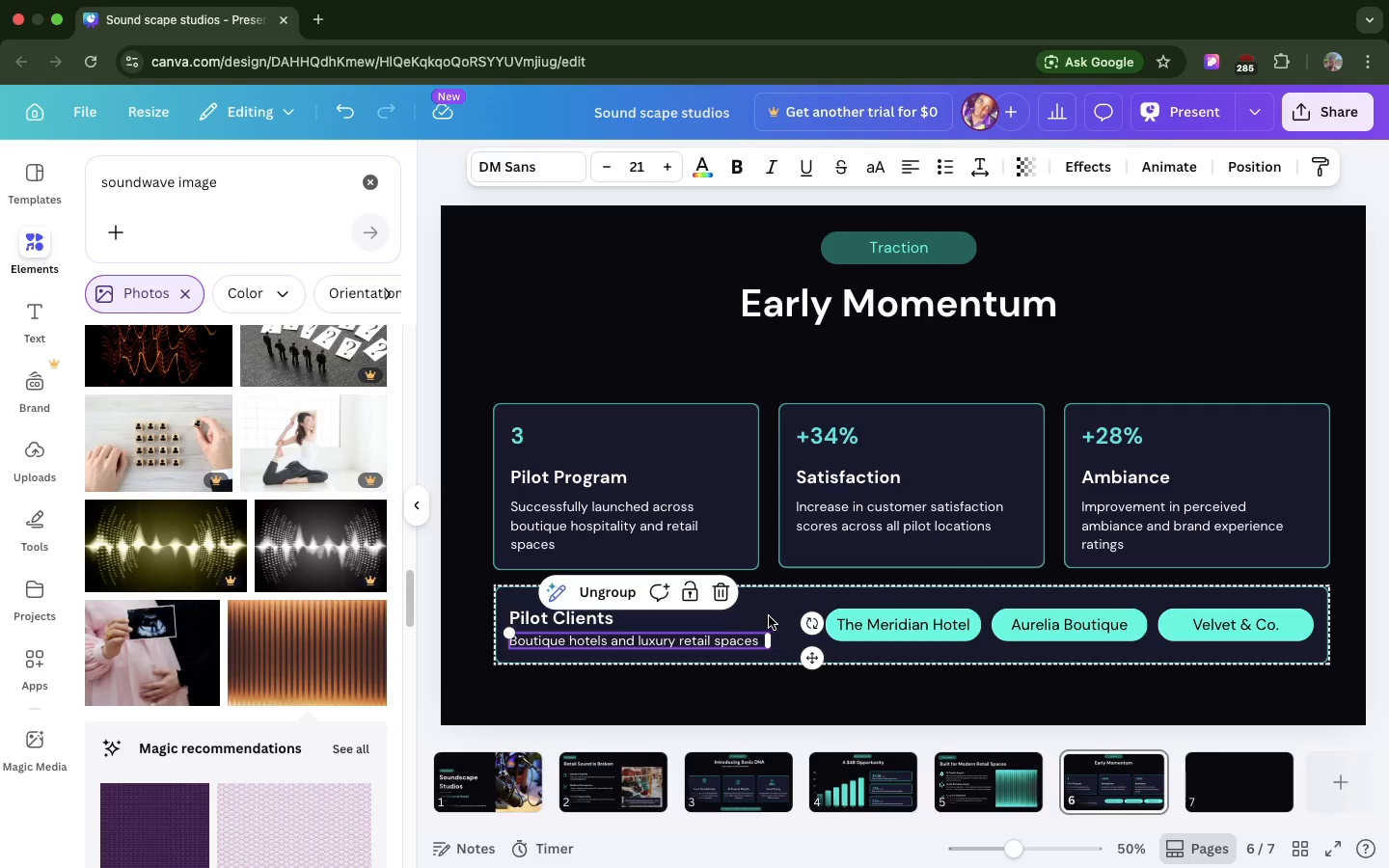 
left_click([768, 616])
 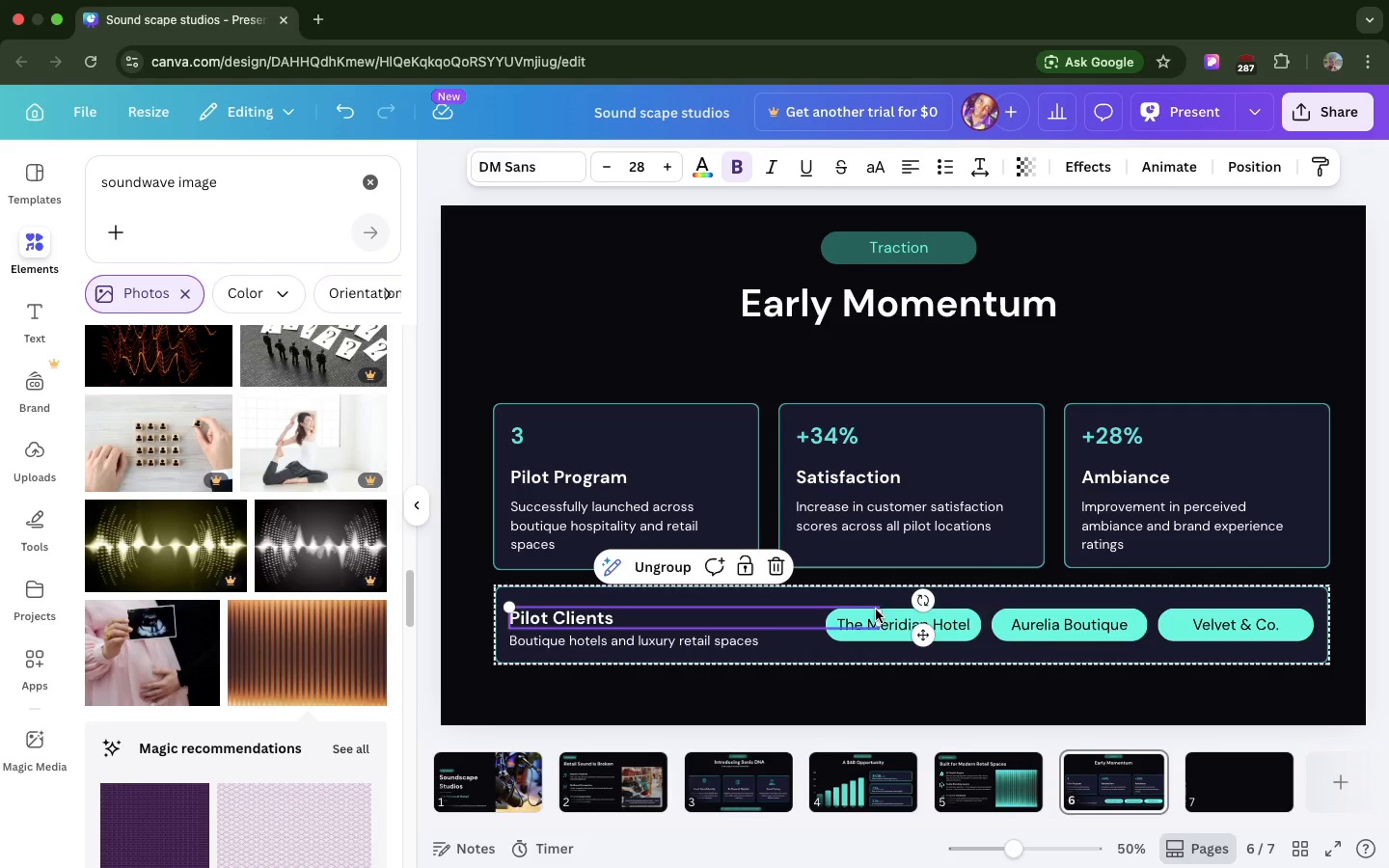 
left_click_drag(start_coordinate=[879, 610], to_coordinate=[647, 580])
 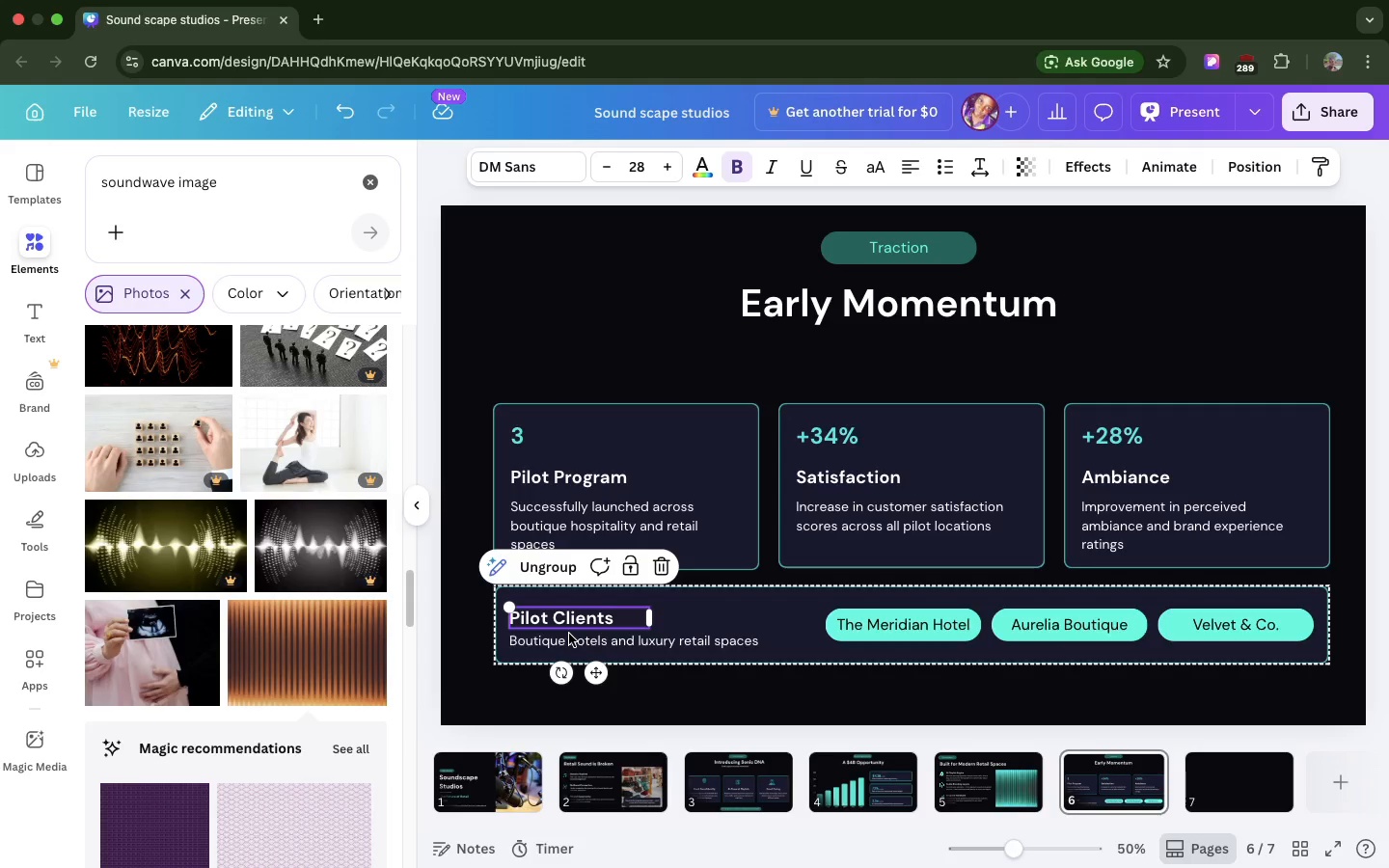 
wait(23.58)
 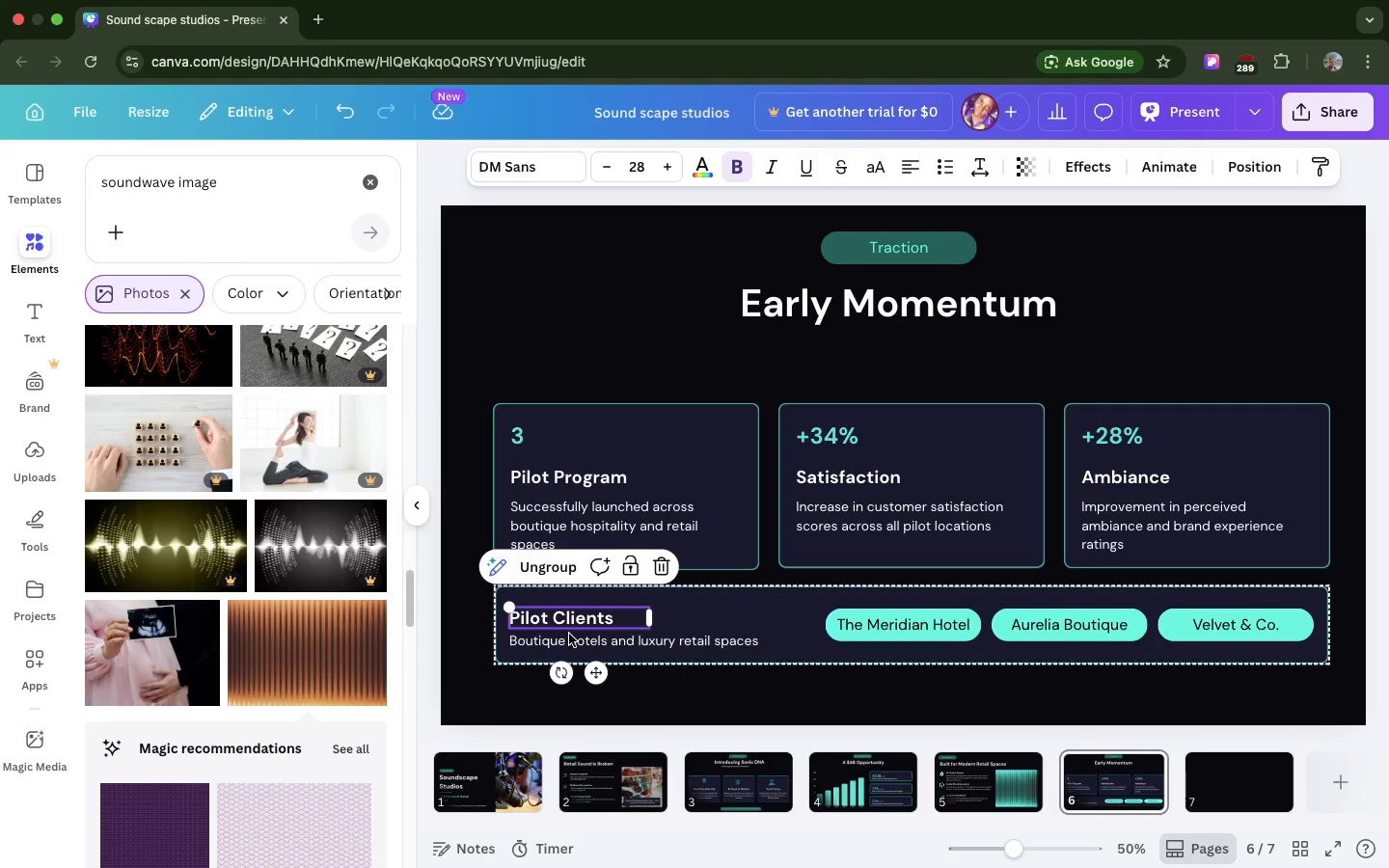 
left_click([960, 505])
 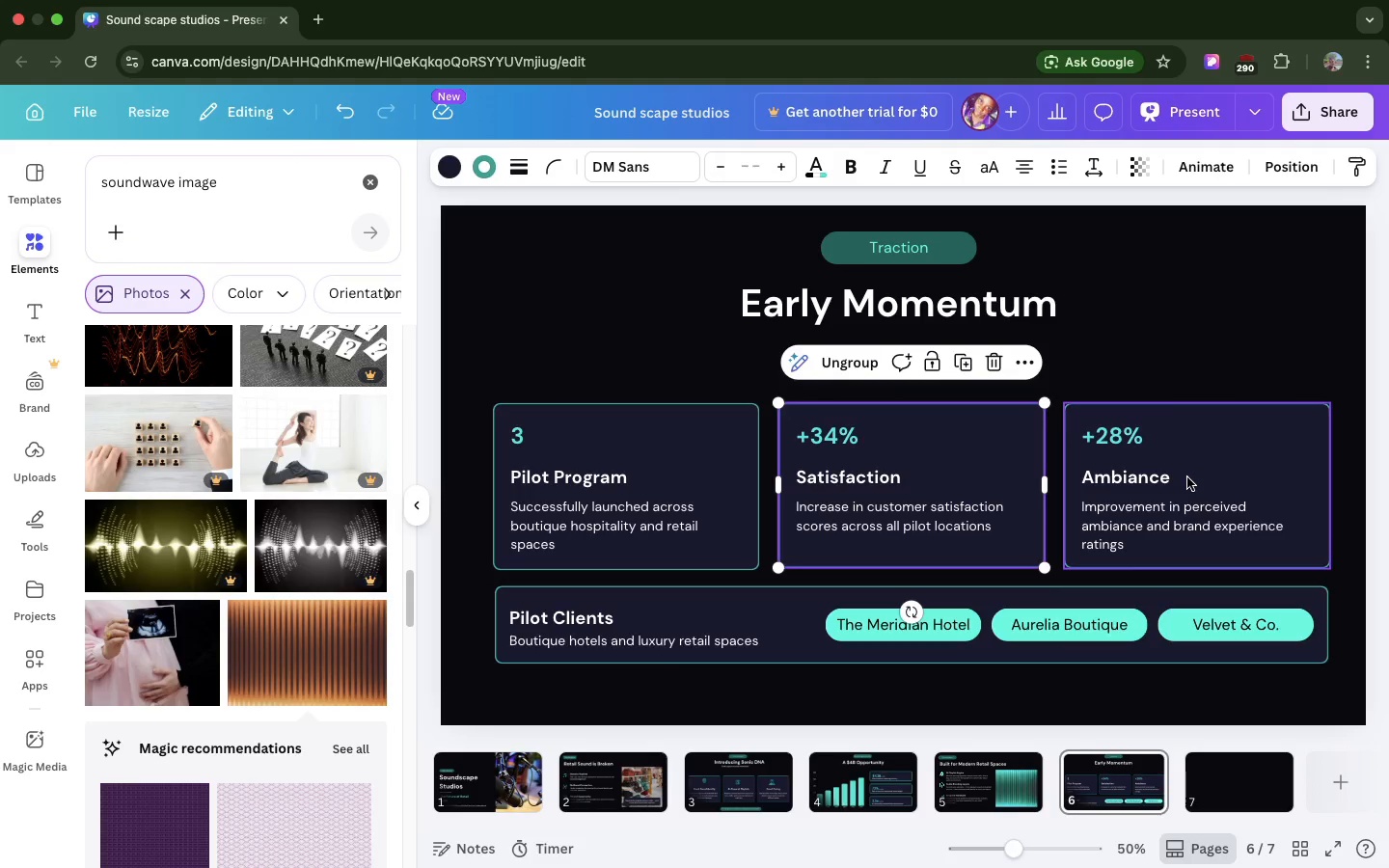 
left_click([1187, 477])
 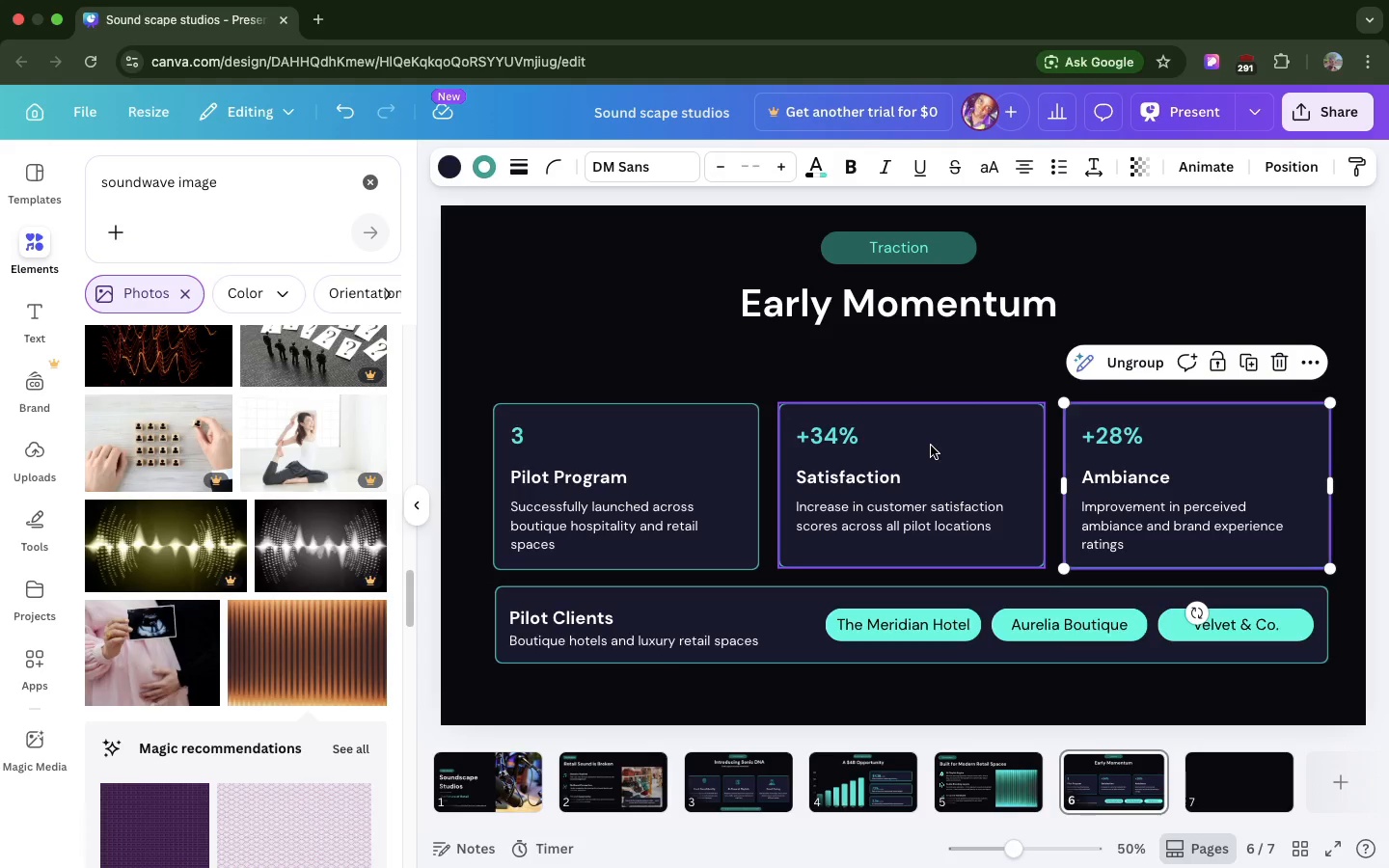 
left_click([931, 445])
 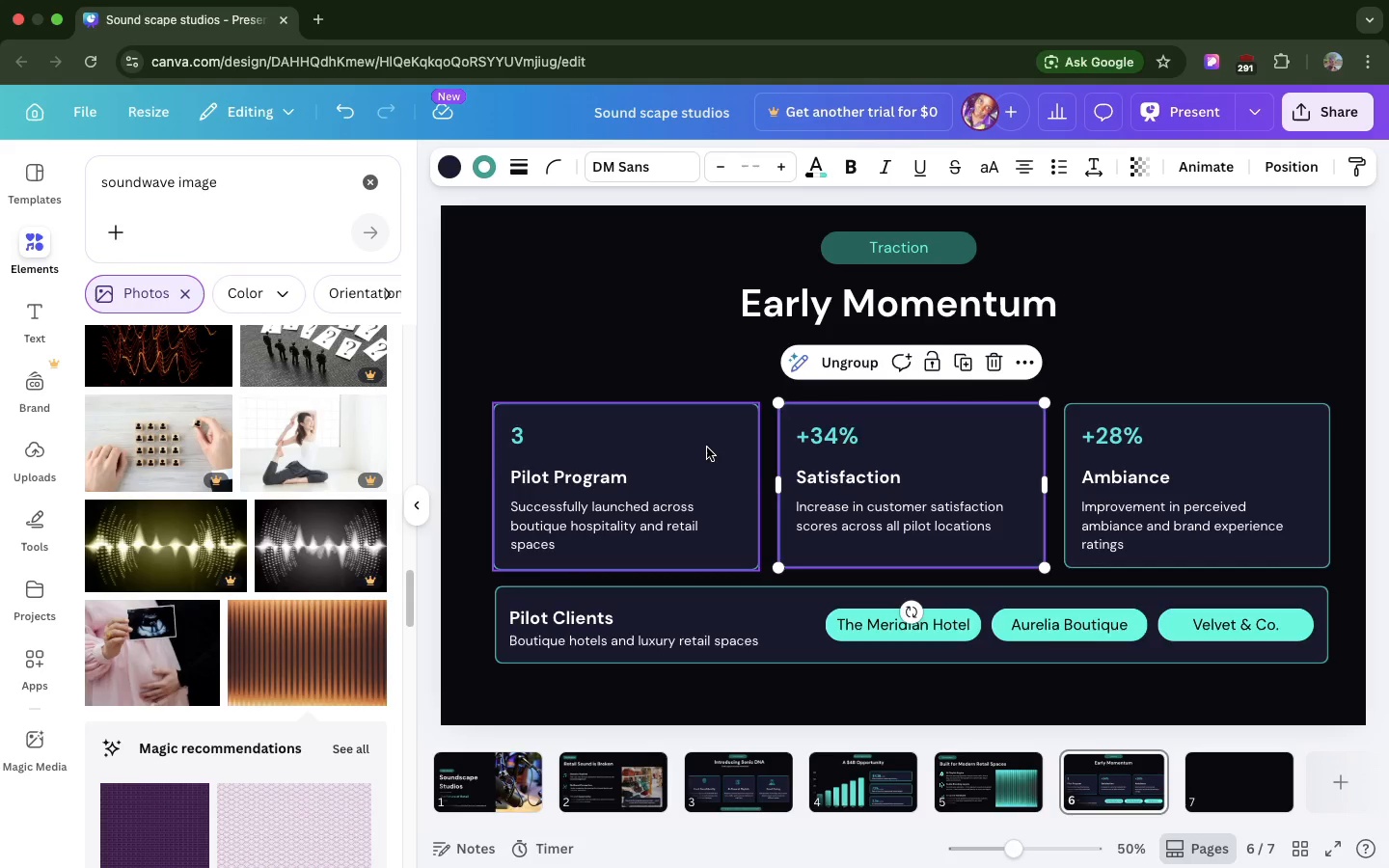 
left_click([707, 448])
 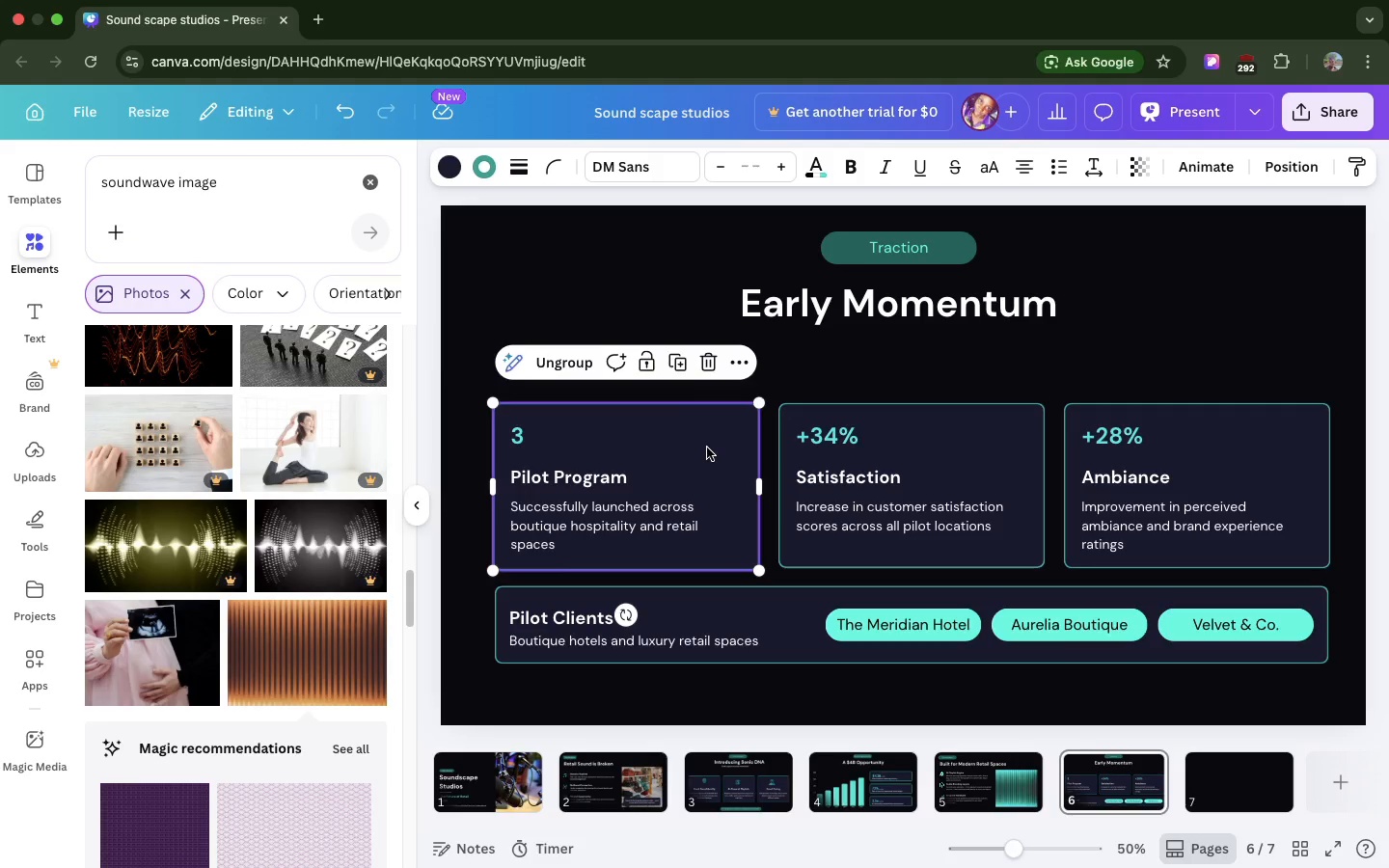 
wait(9.46)
 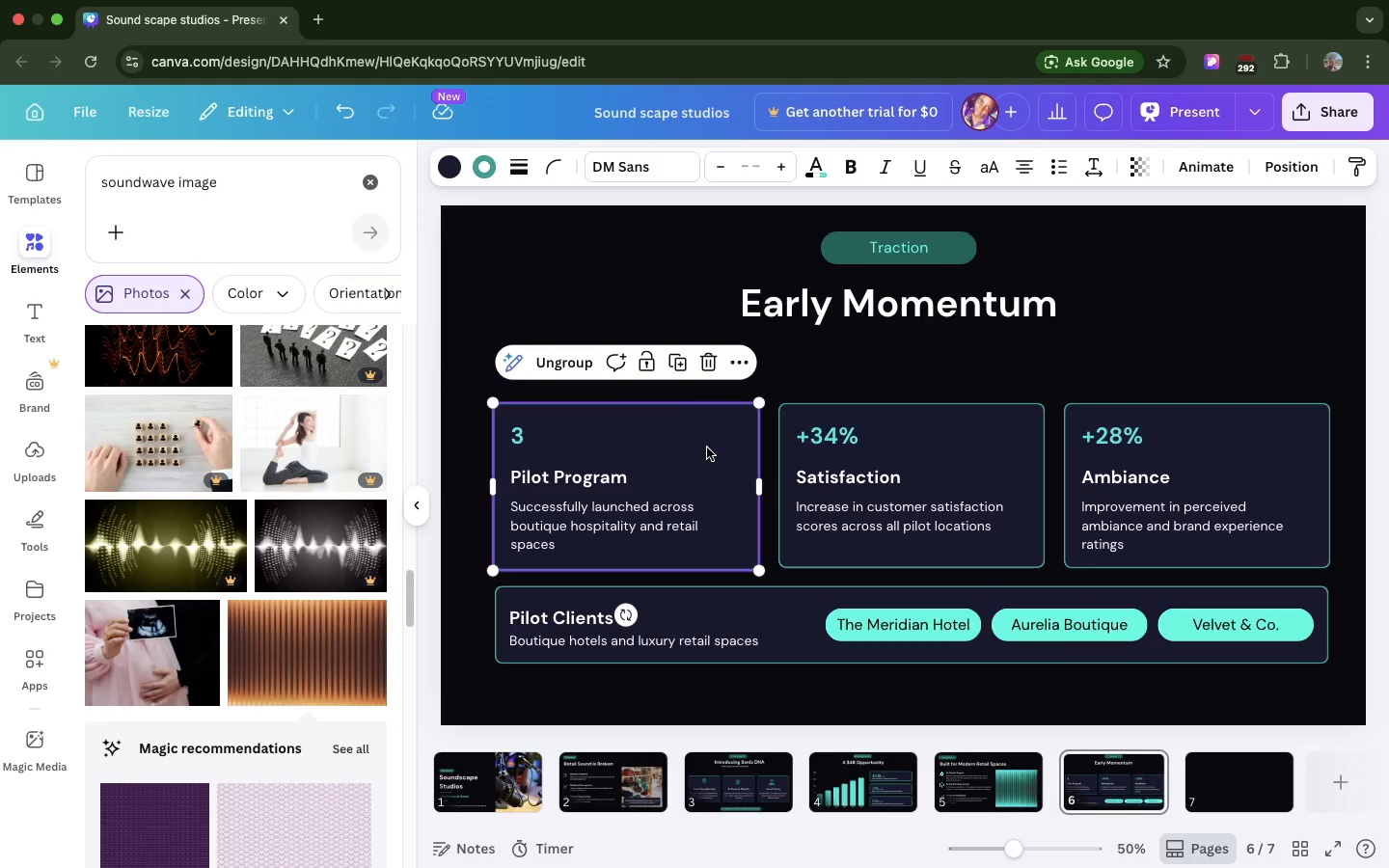 
left_click([912, 315])
 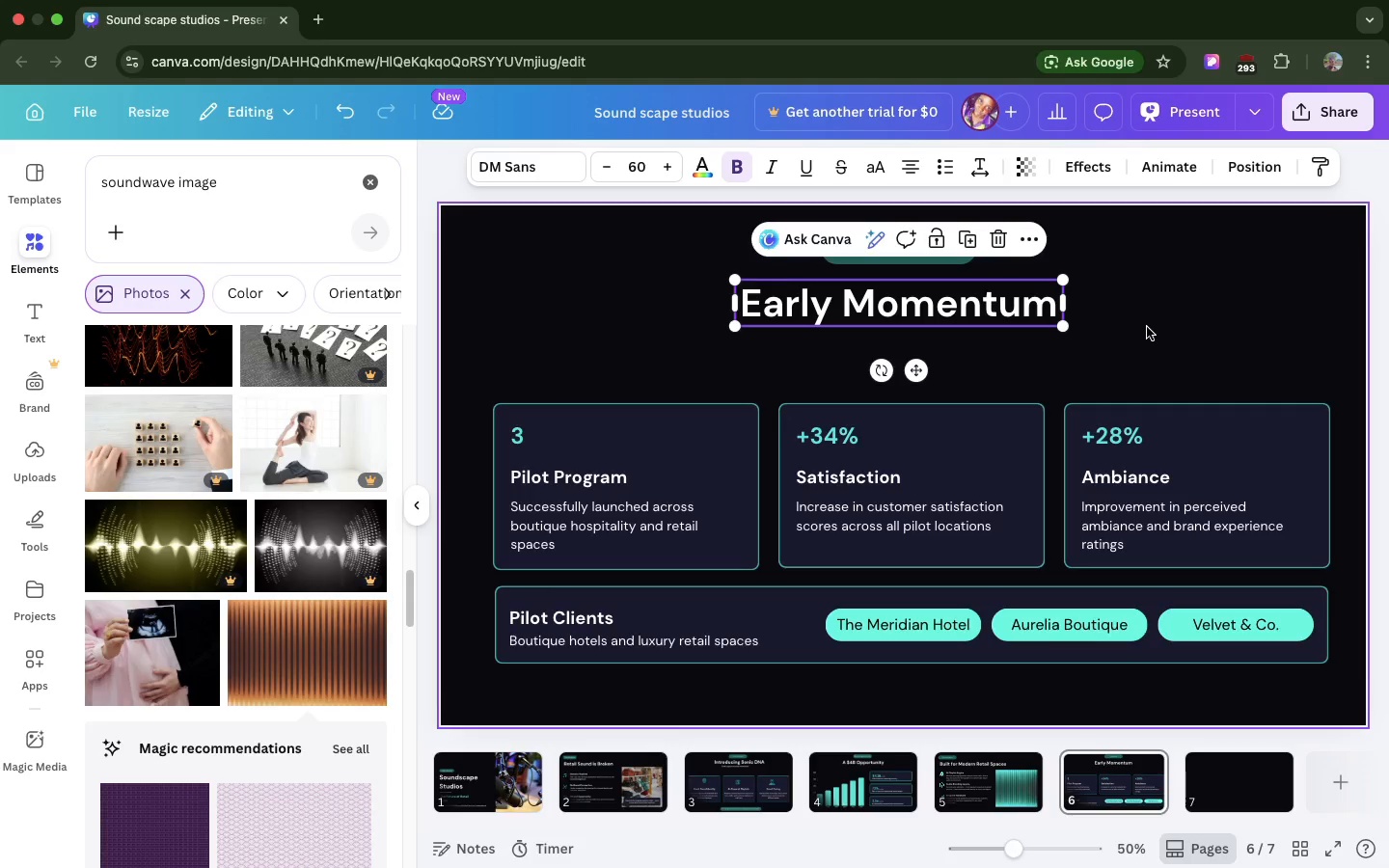 
left_click([1147, 333])